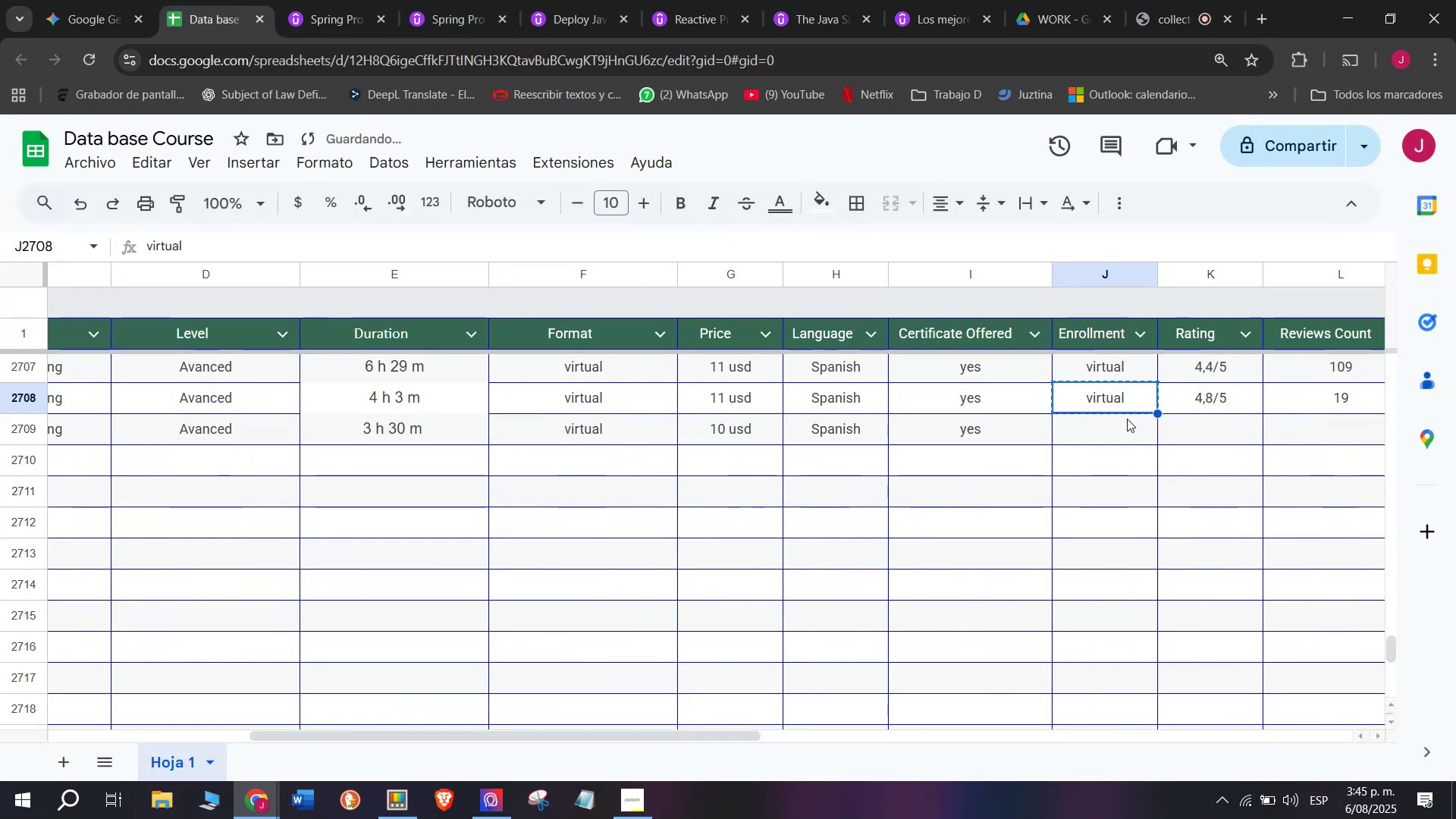 
key(Break)
 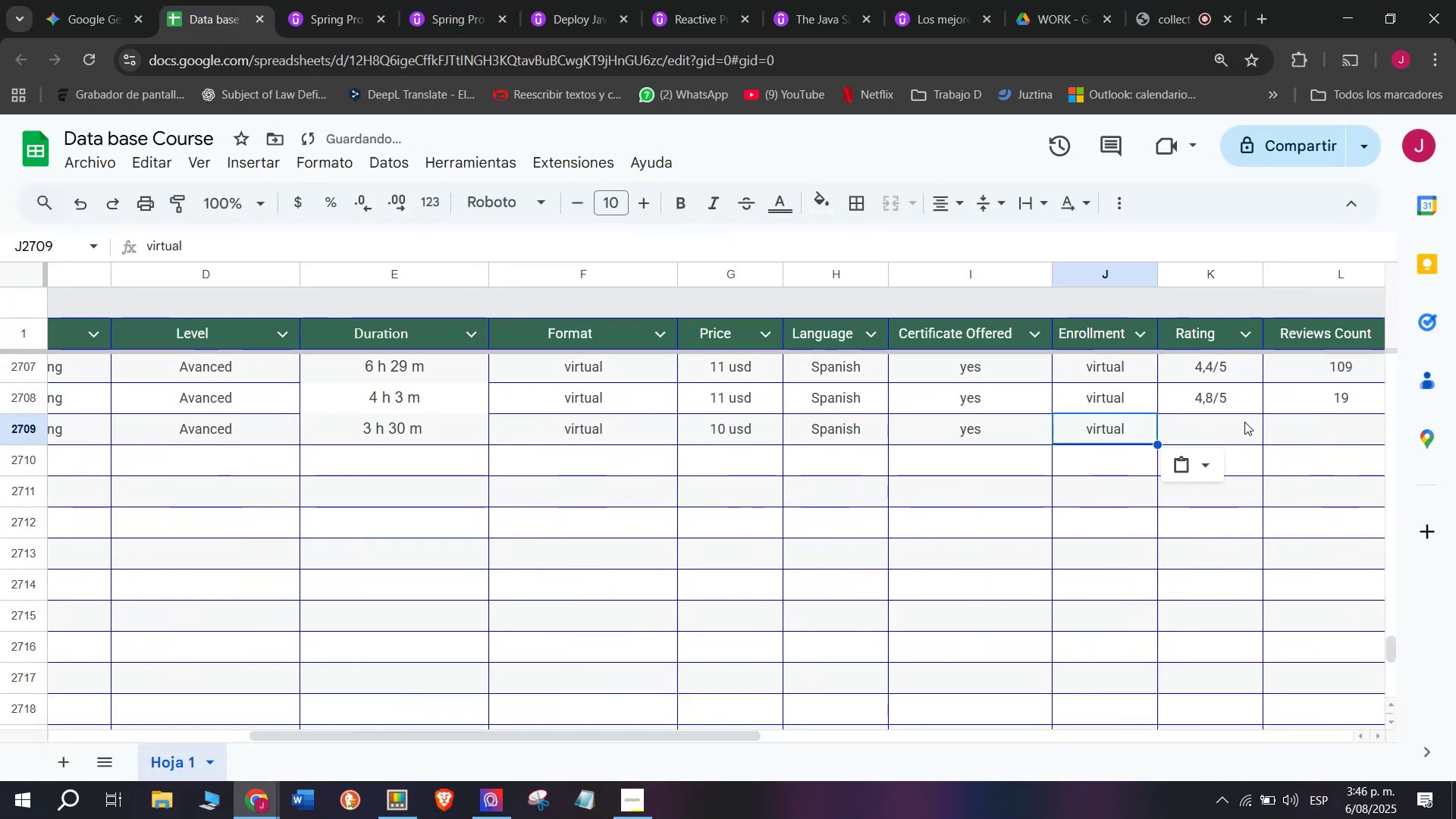 
key(Control+C)
 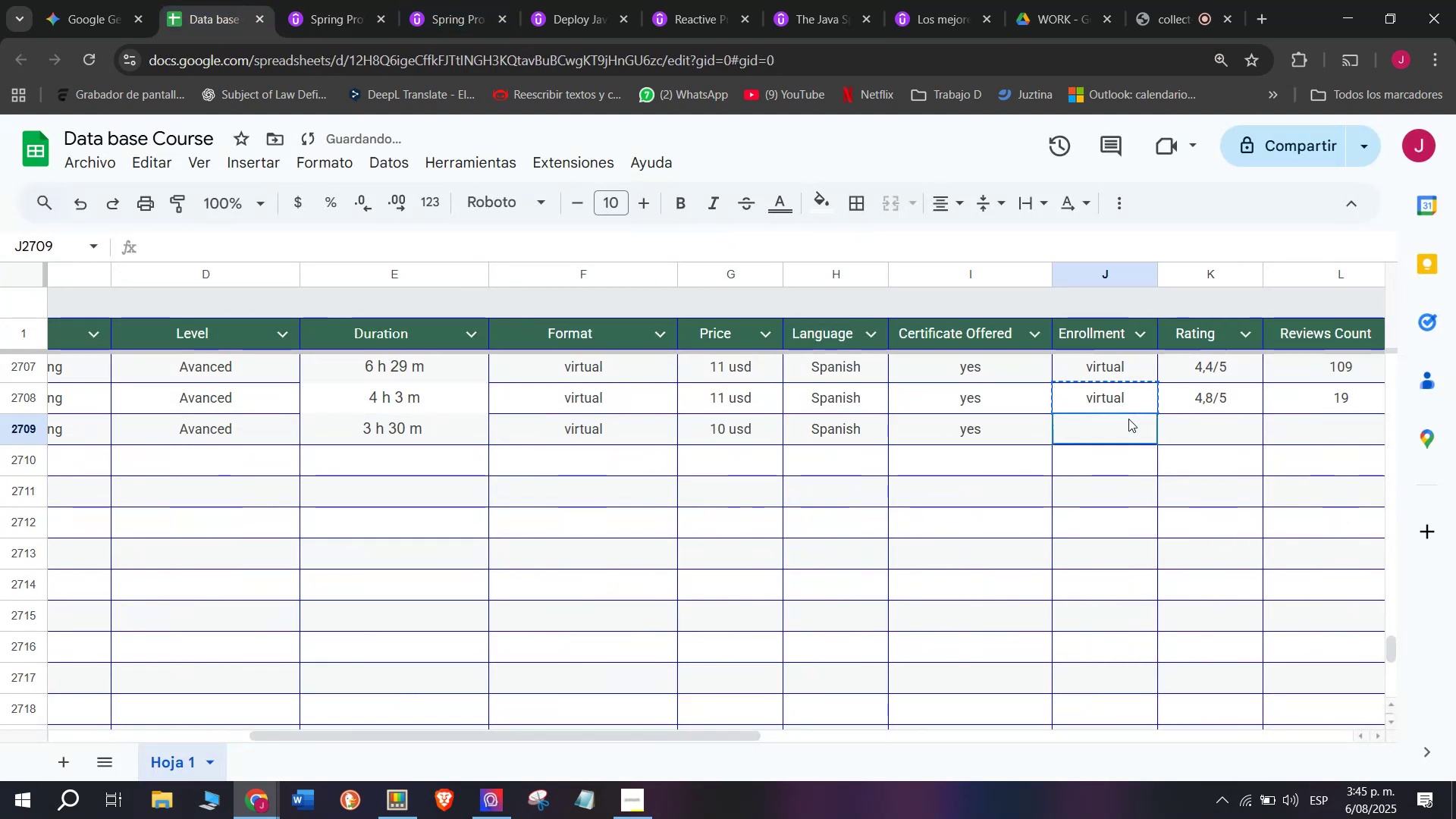 
scroll: coordinate [730, 518], scroll_direction: down, amount: 1.0
 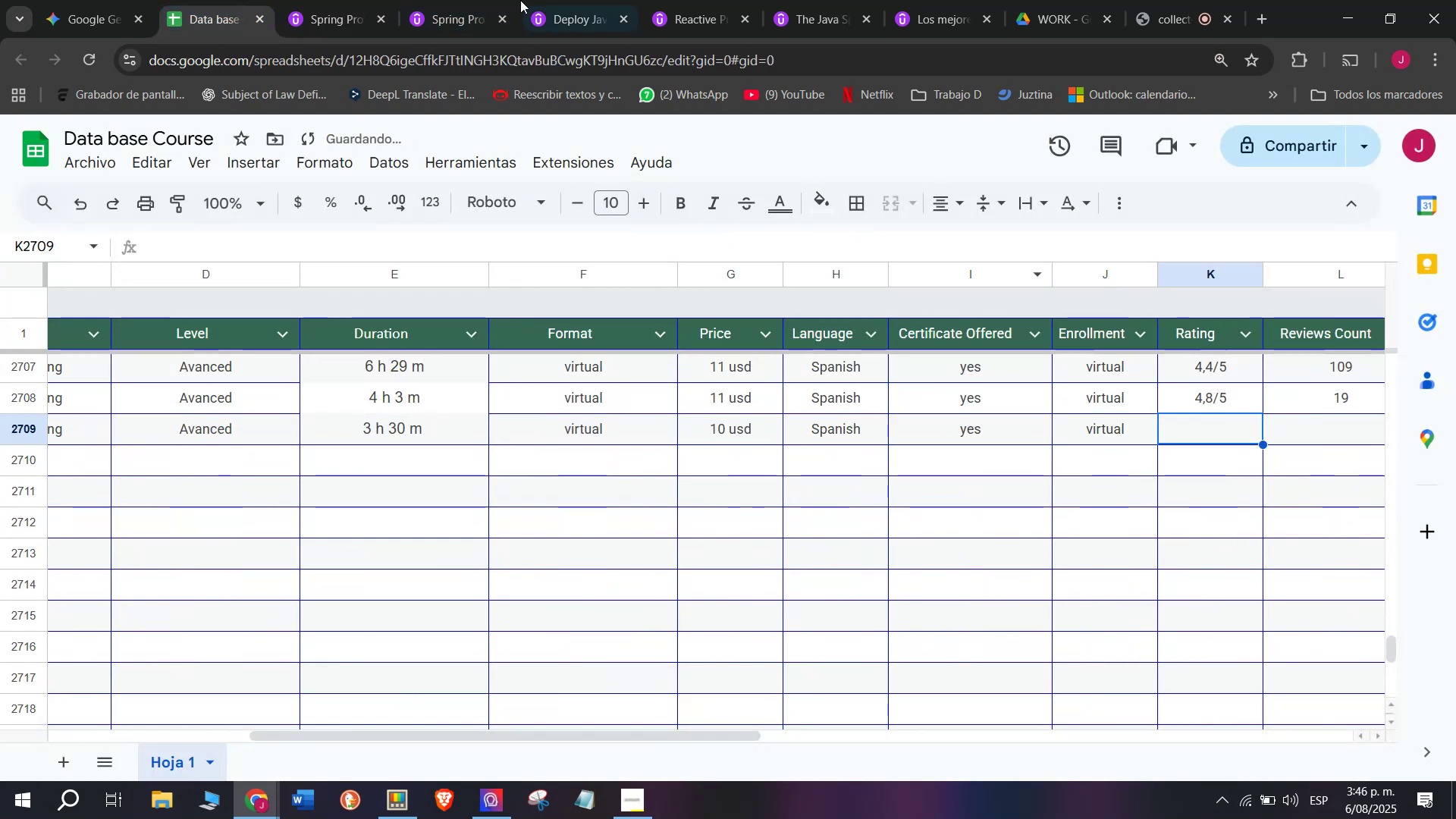 
key(Z)
 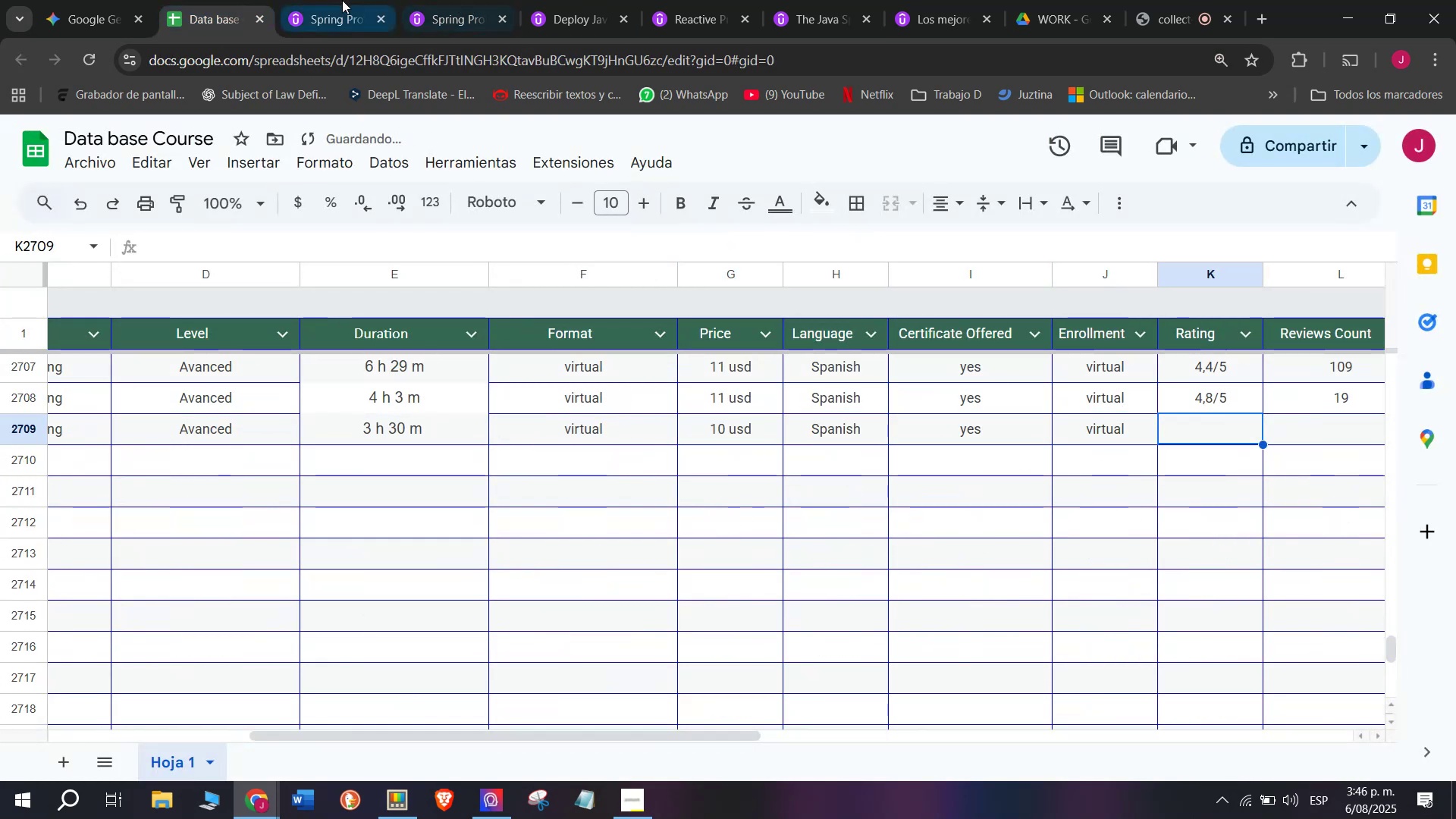 
key(Control+ControlLeft)
 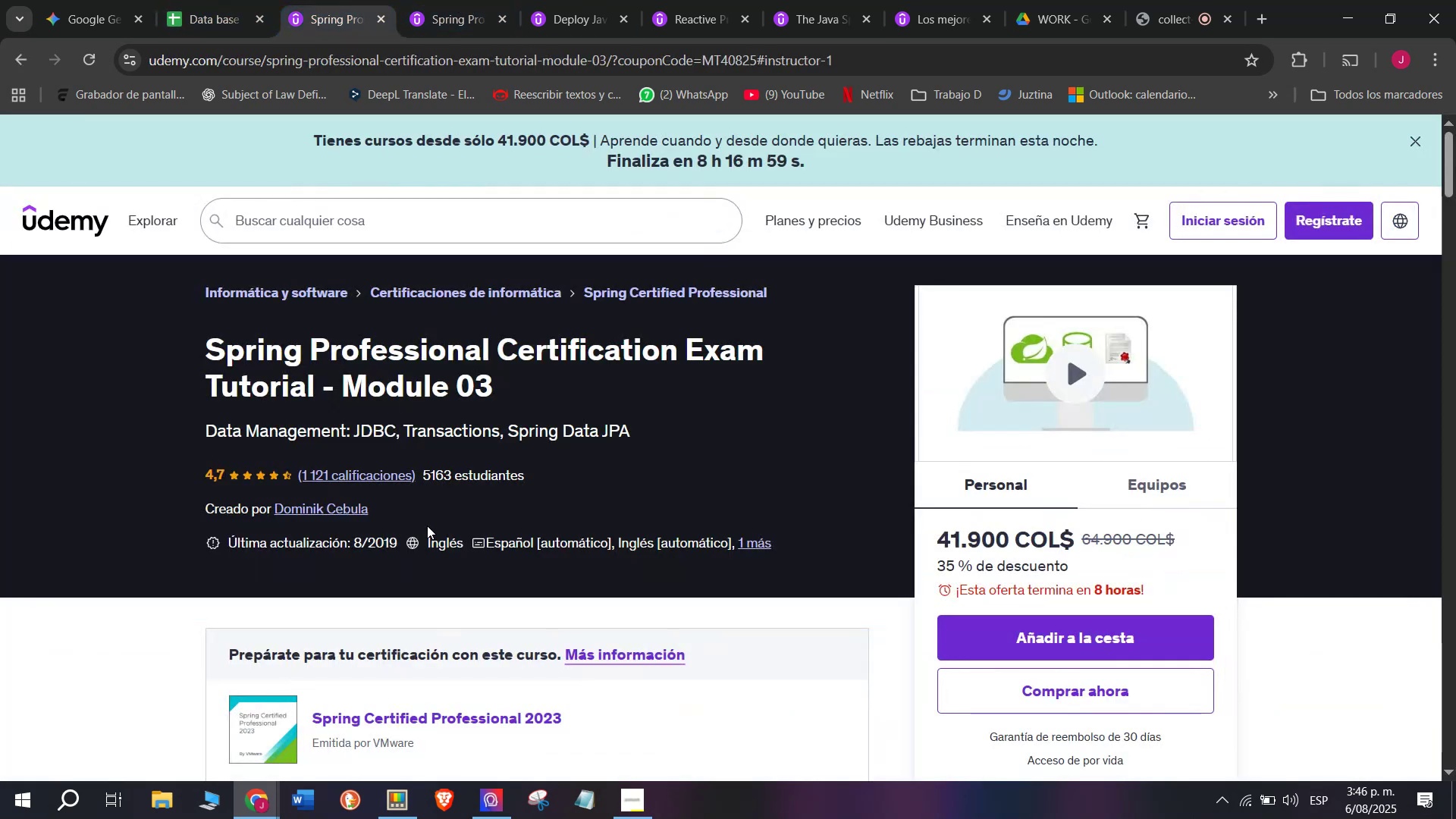 
key(Control+V)
 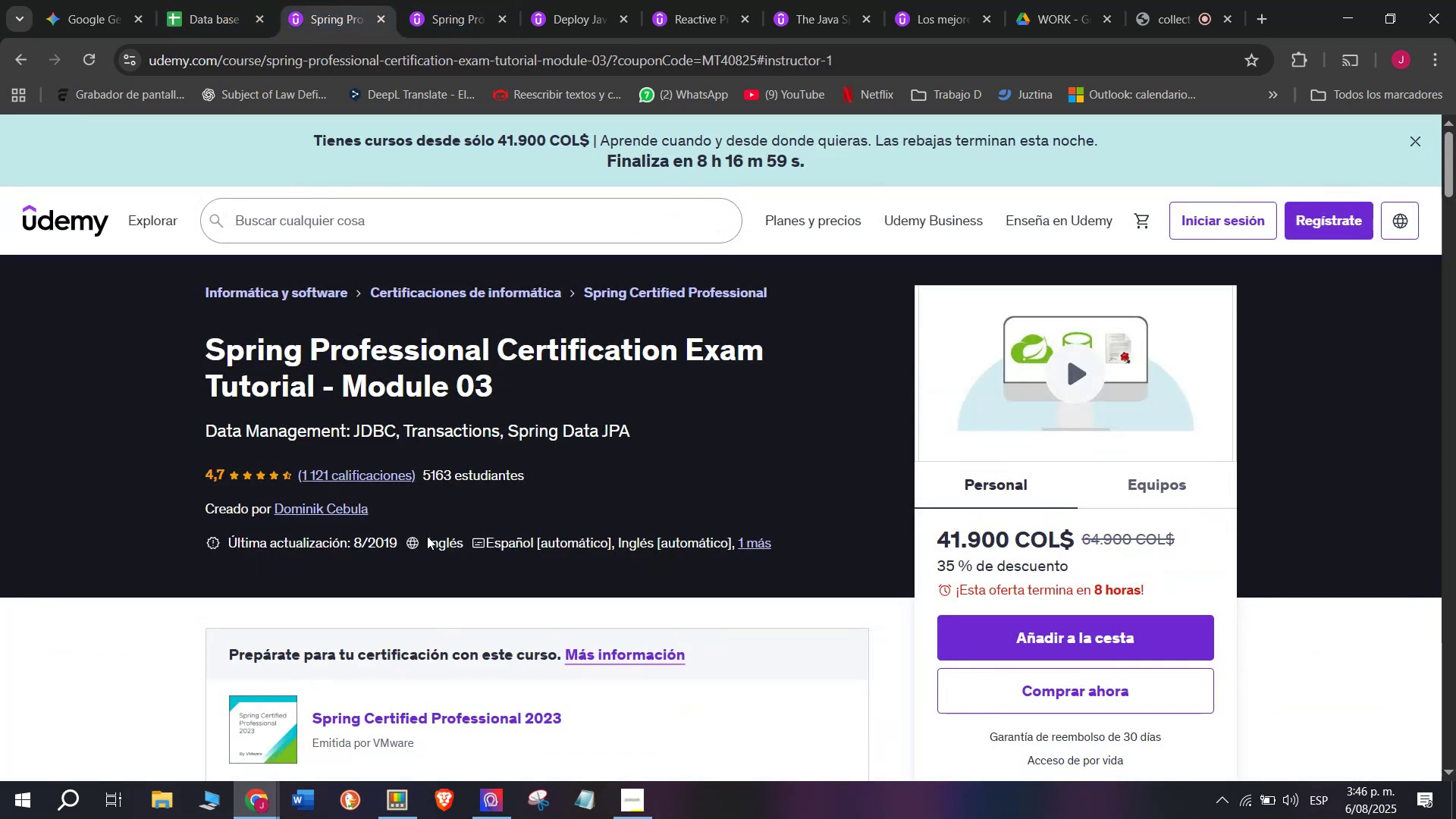 
double_click([856, 404])
 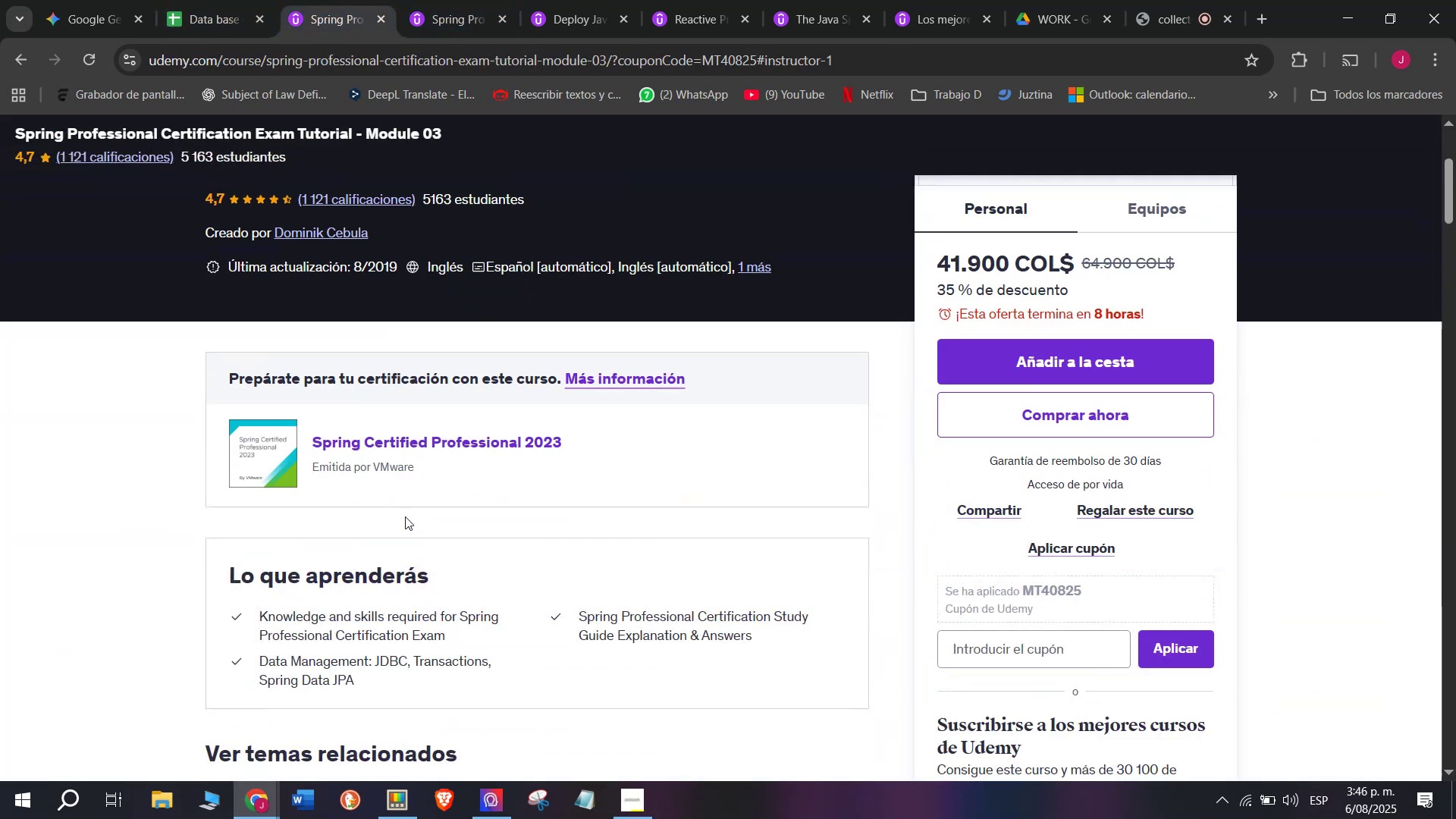 
key(Break)
 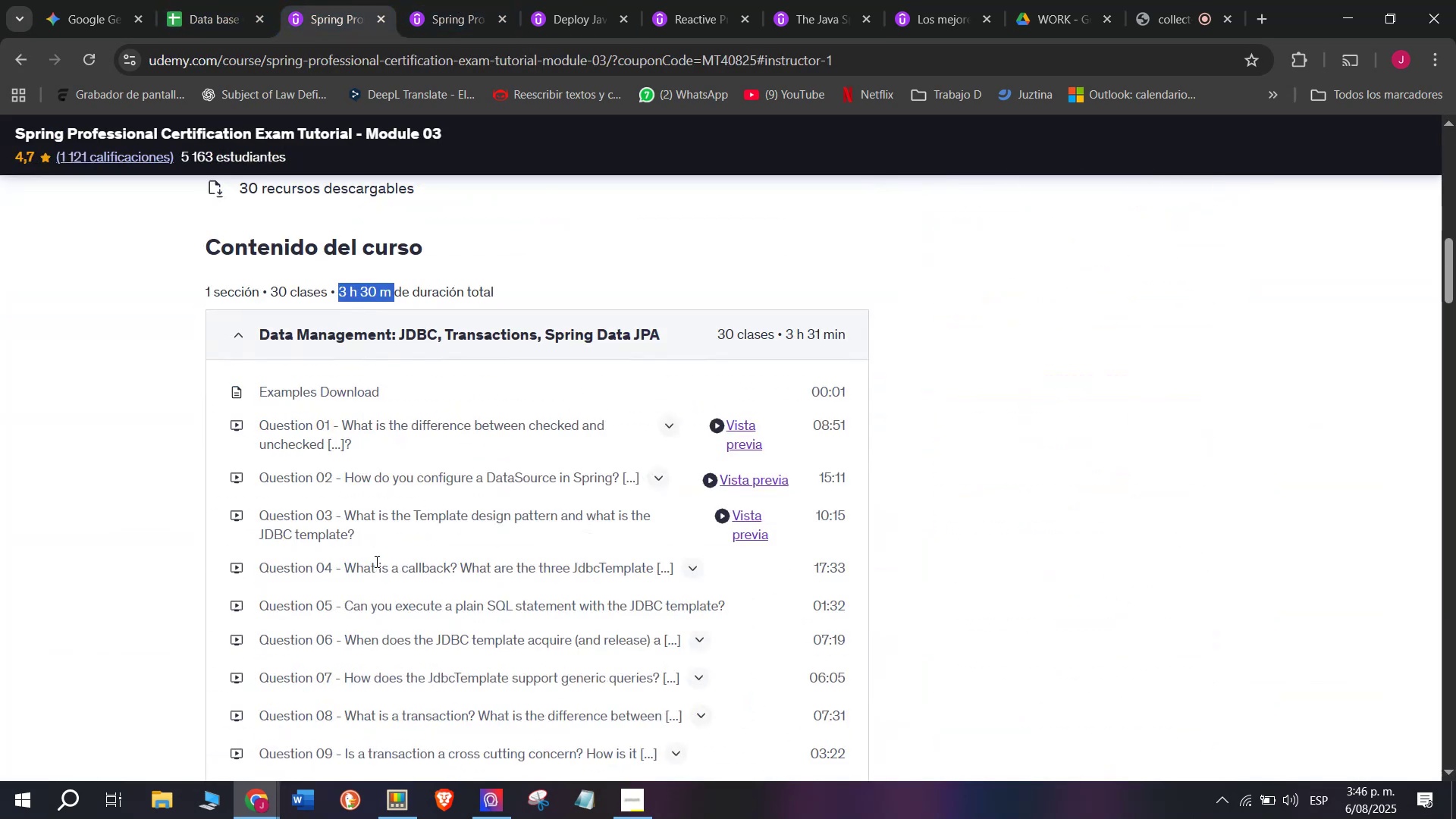 
key(Control+ControlLeft)
 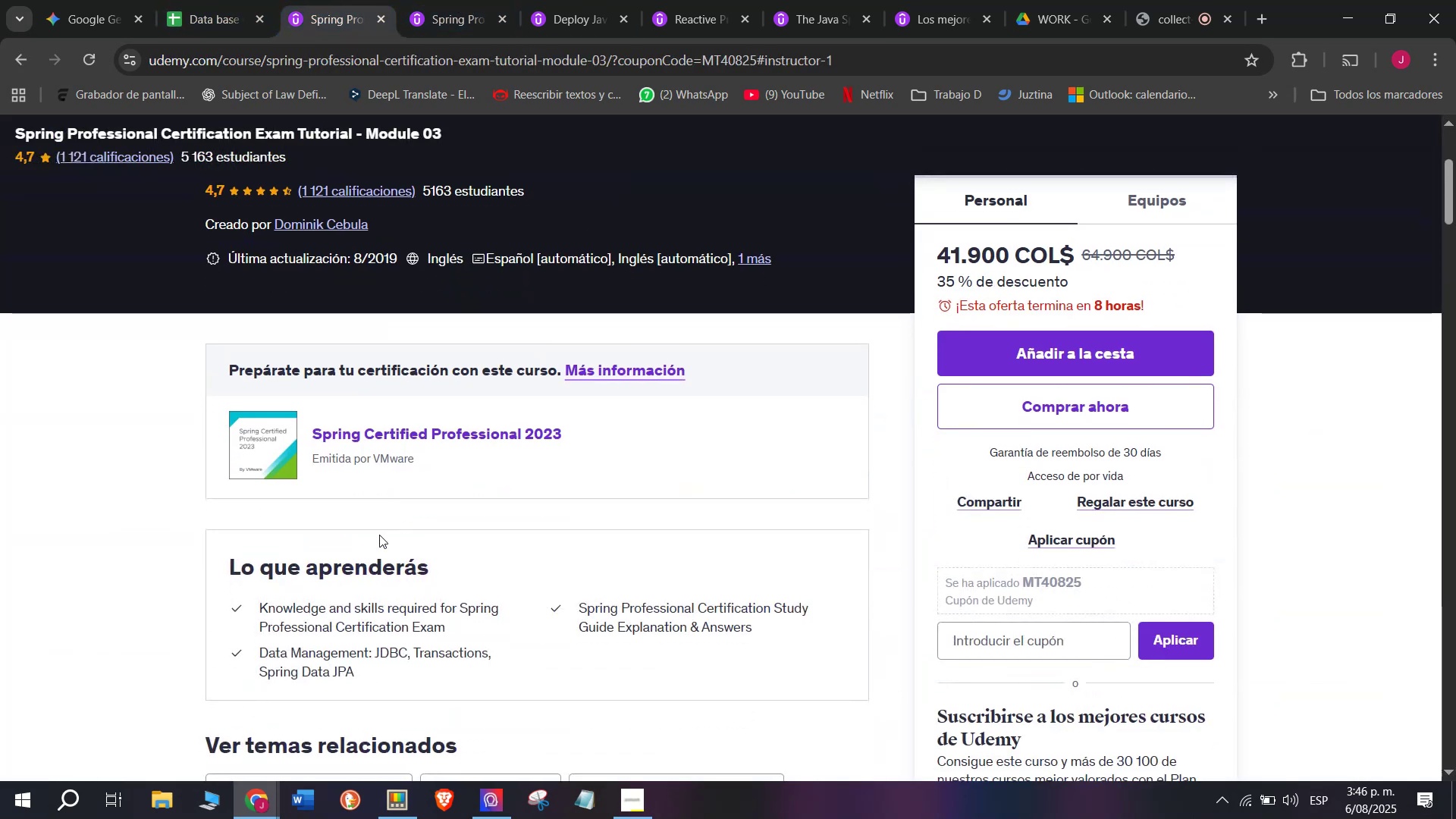 
key(Control+C)
 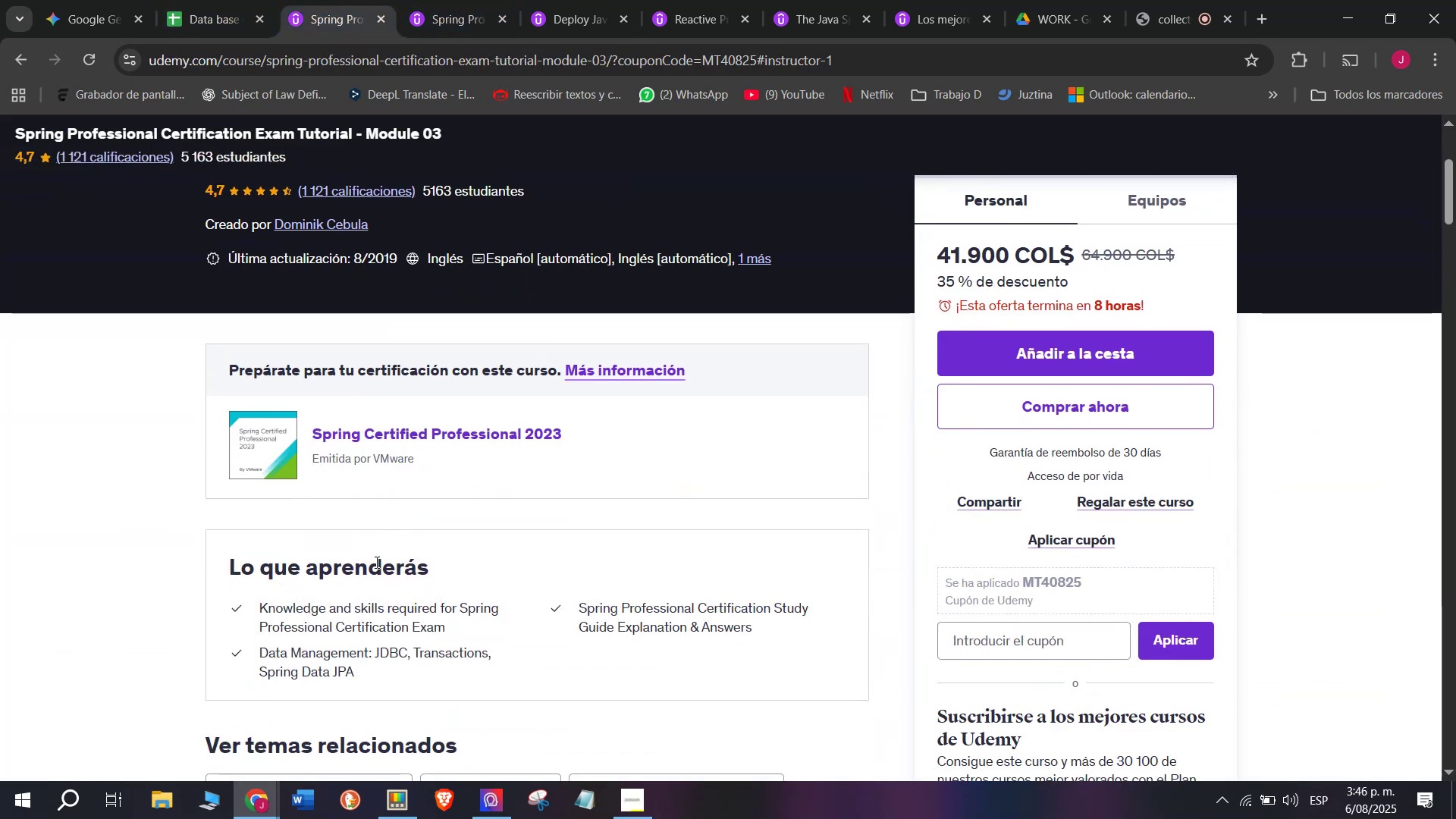 
triple_click([861, 431])
 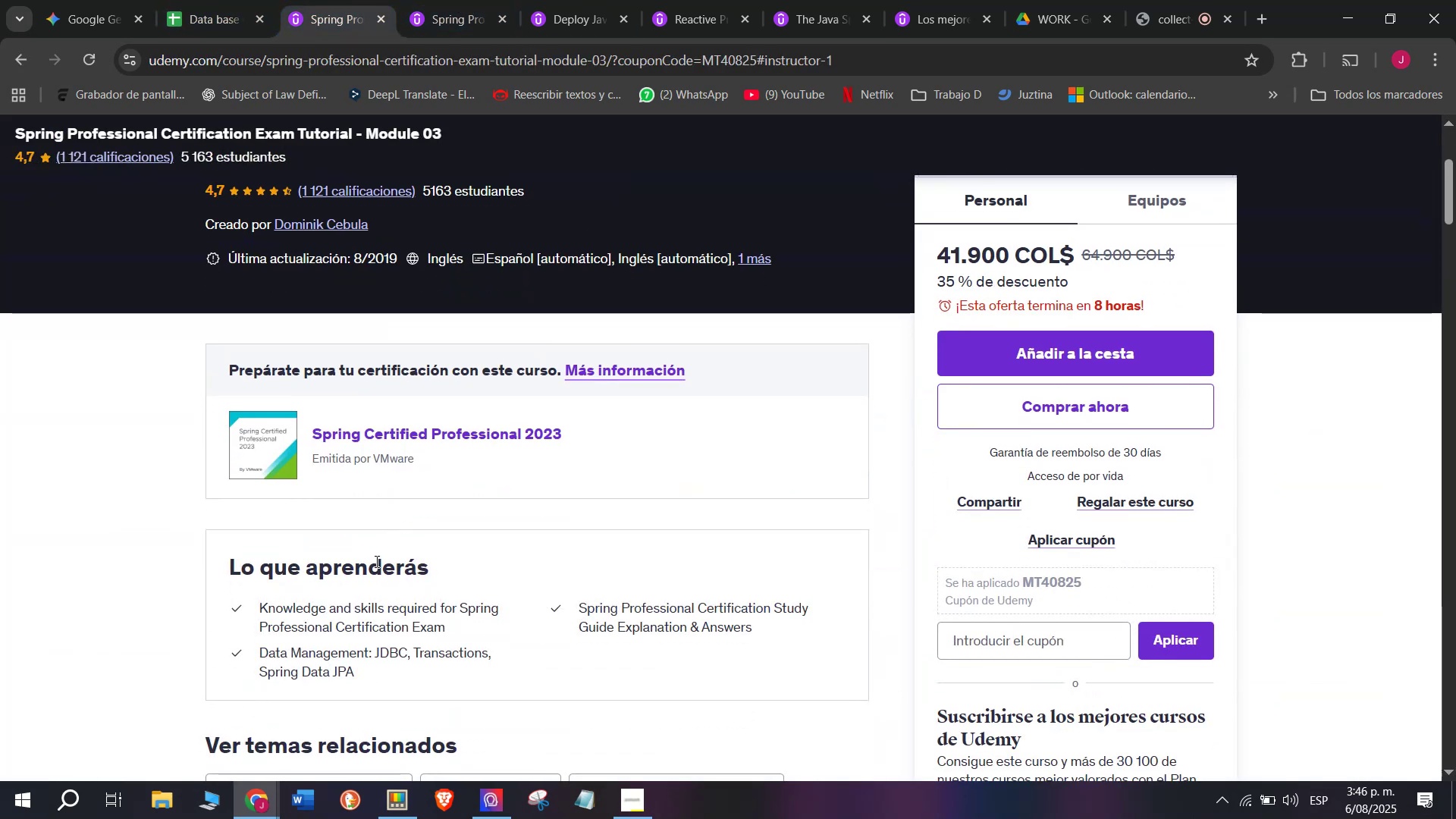 
key(Z)
 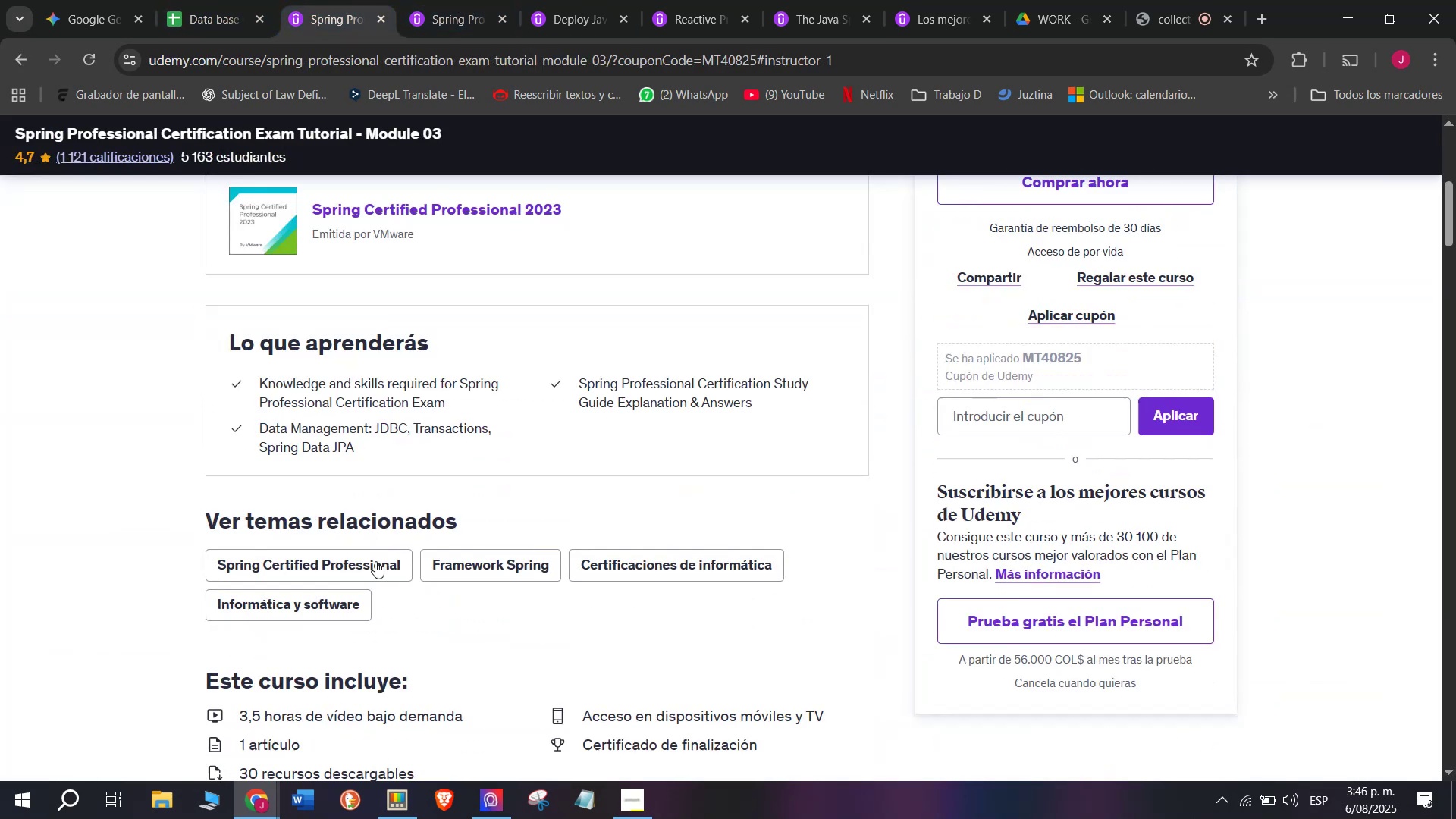 
key(Control+ControlLeft)
 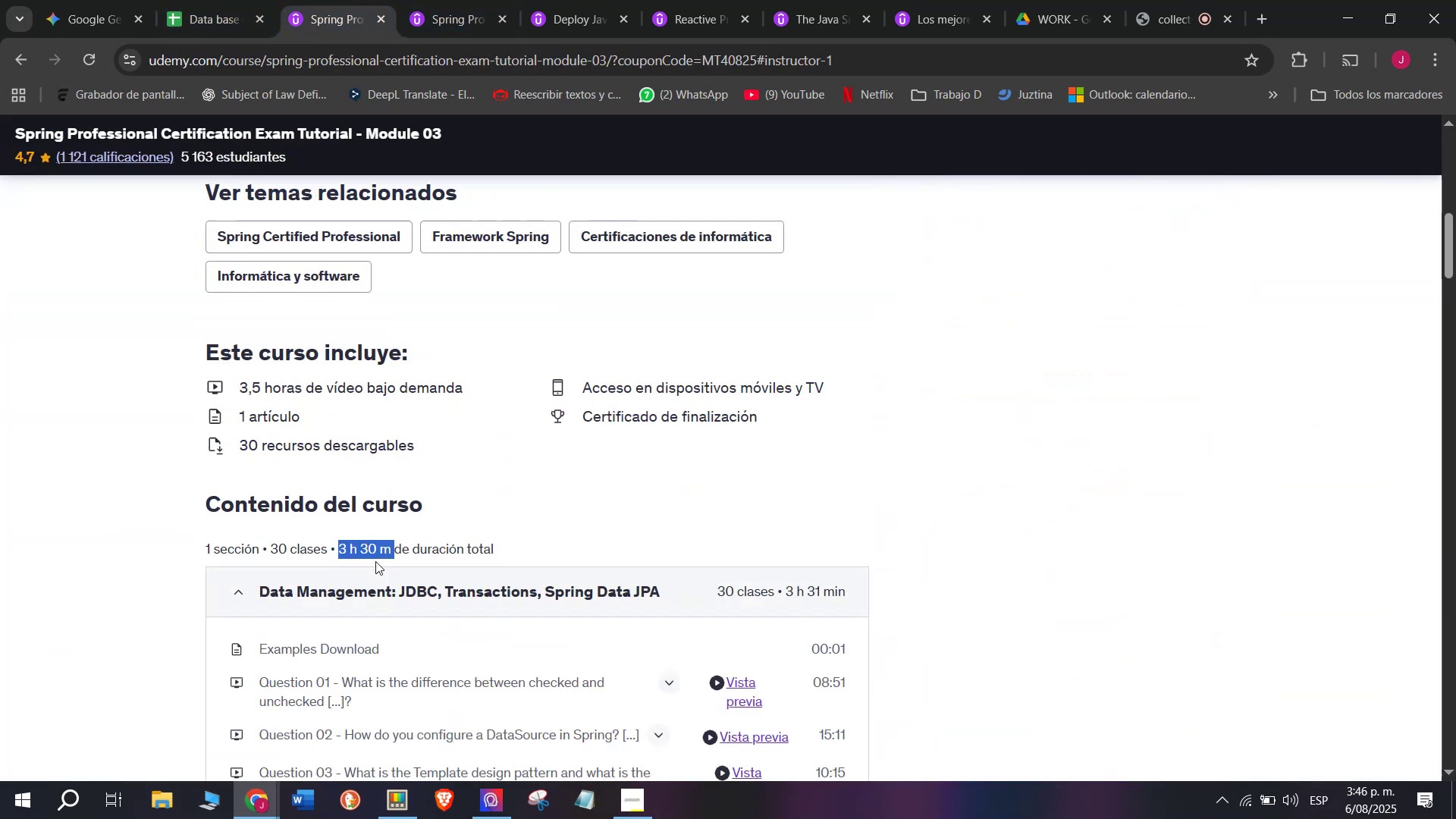 
key(Control+V)
 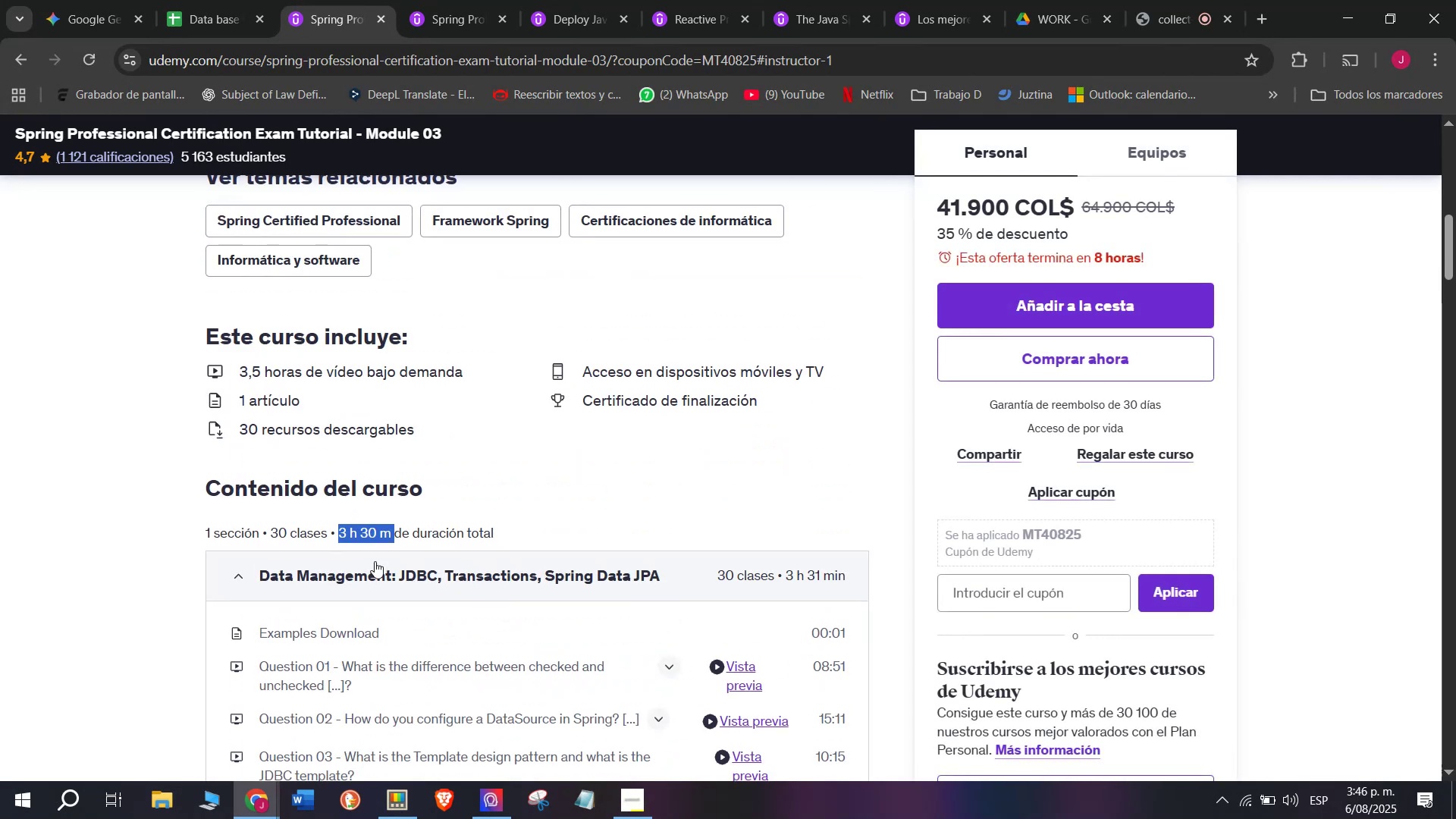 
key(Break)
 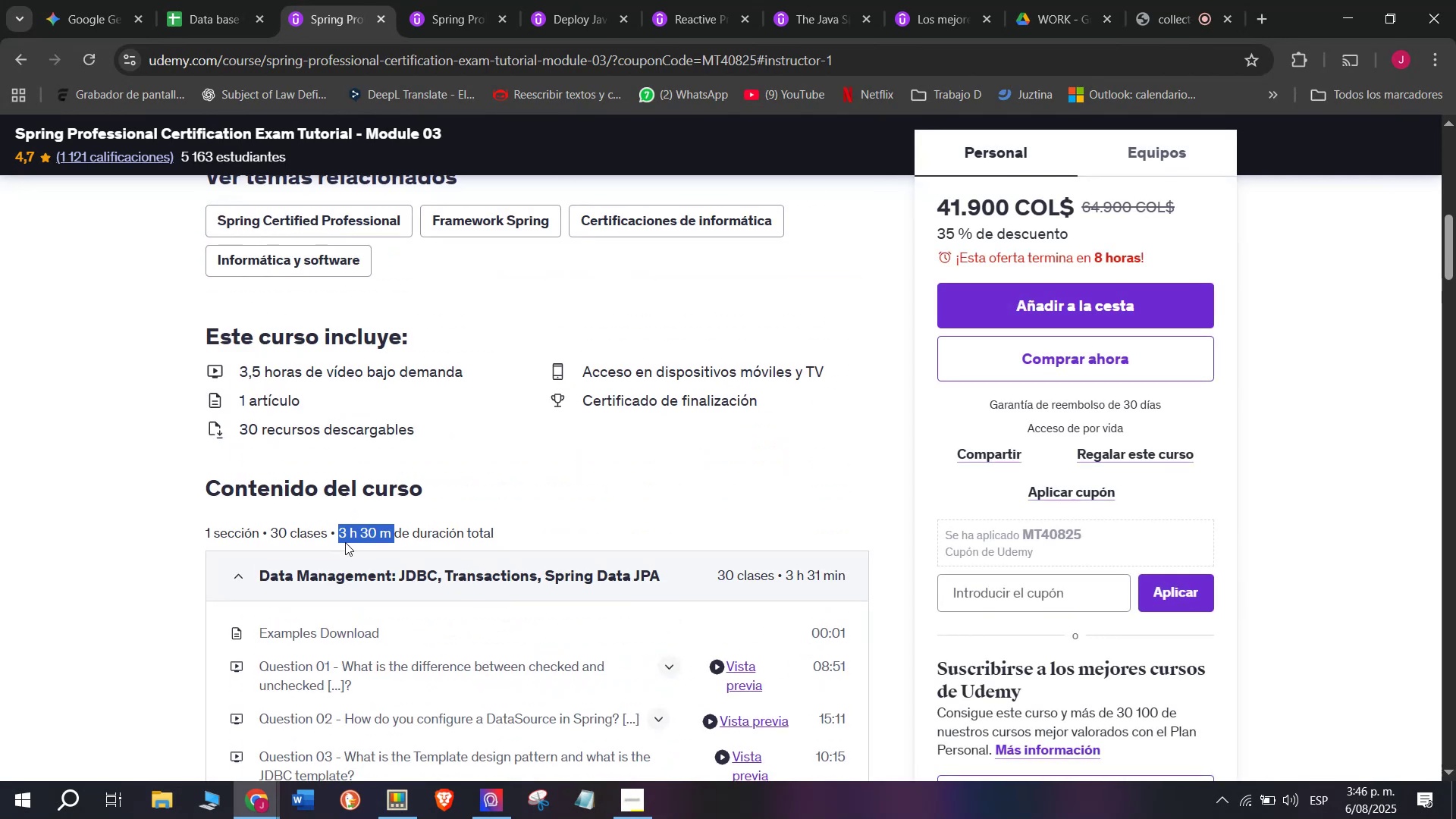 
key(Control+ControlLeft)
 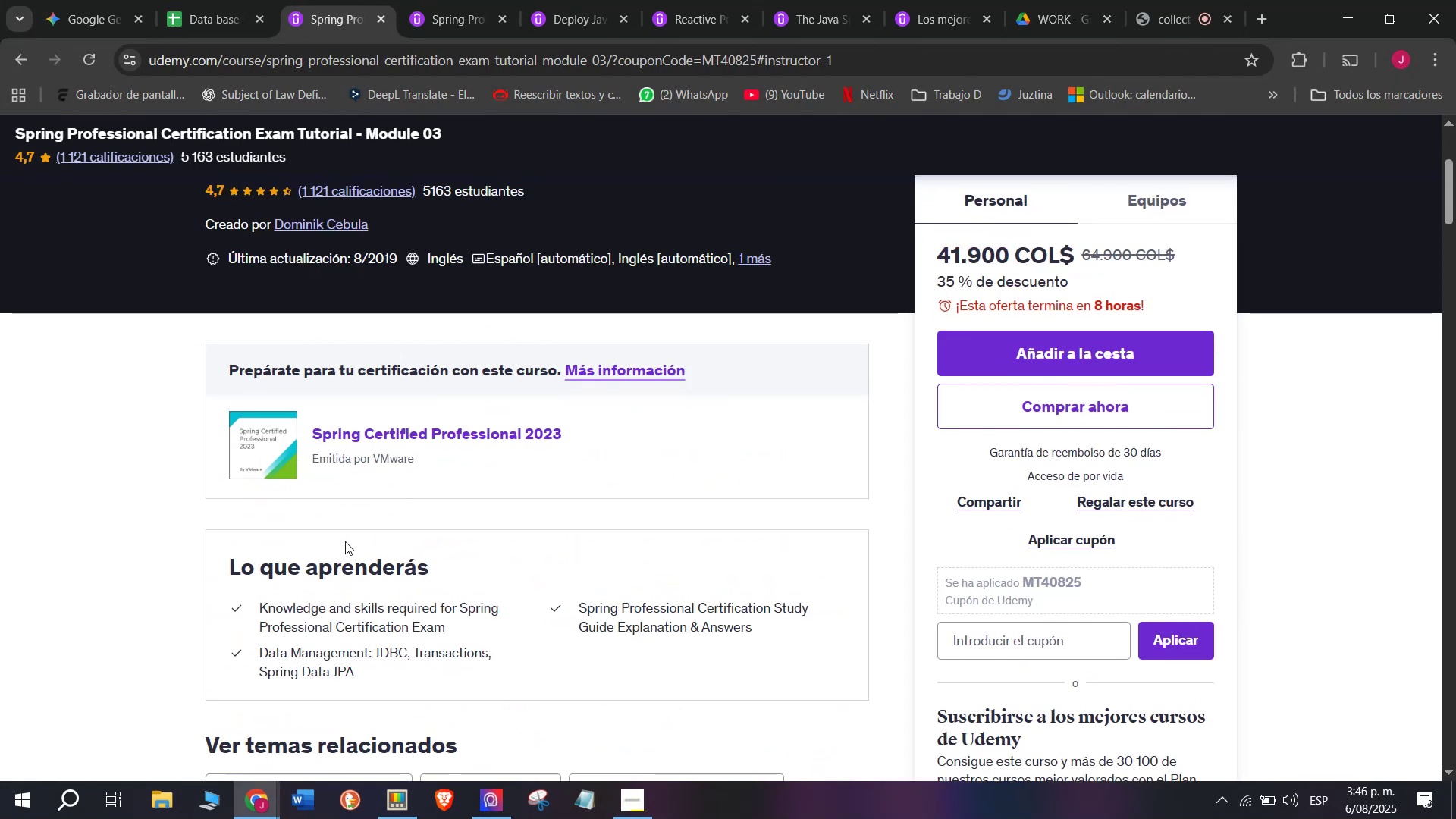 
key(Control+C)
 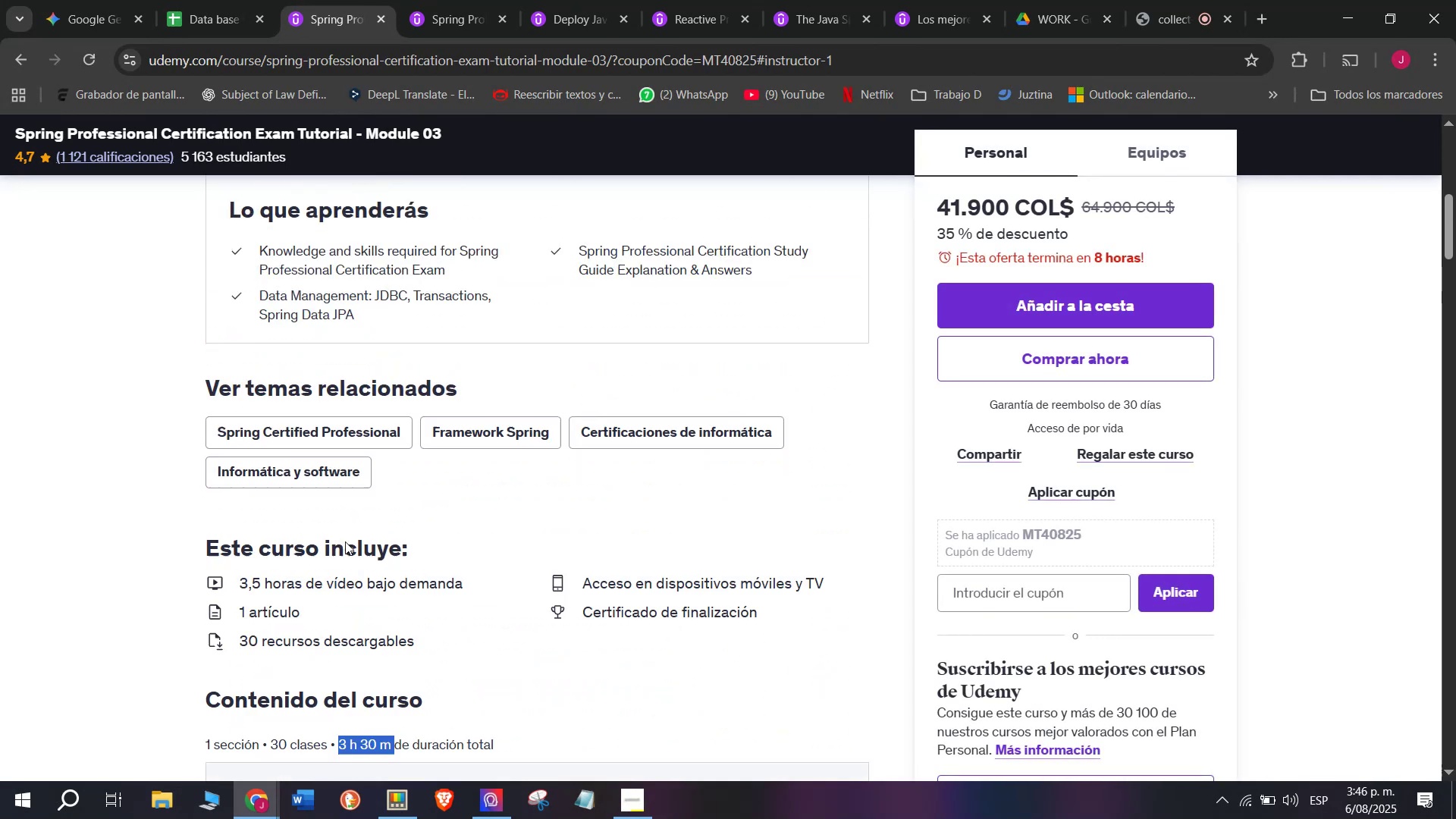 
triple_click([999, 434])
 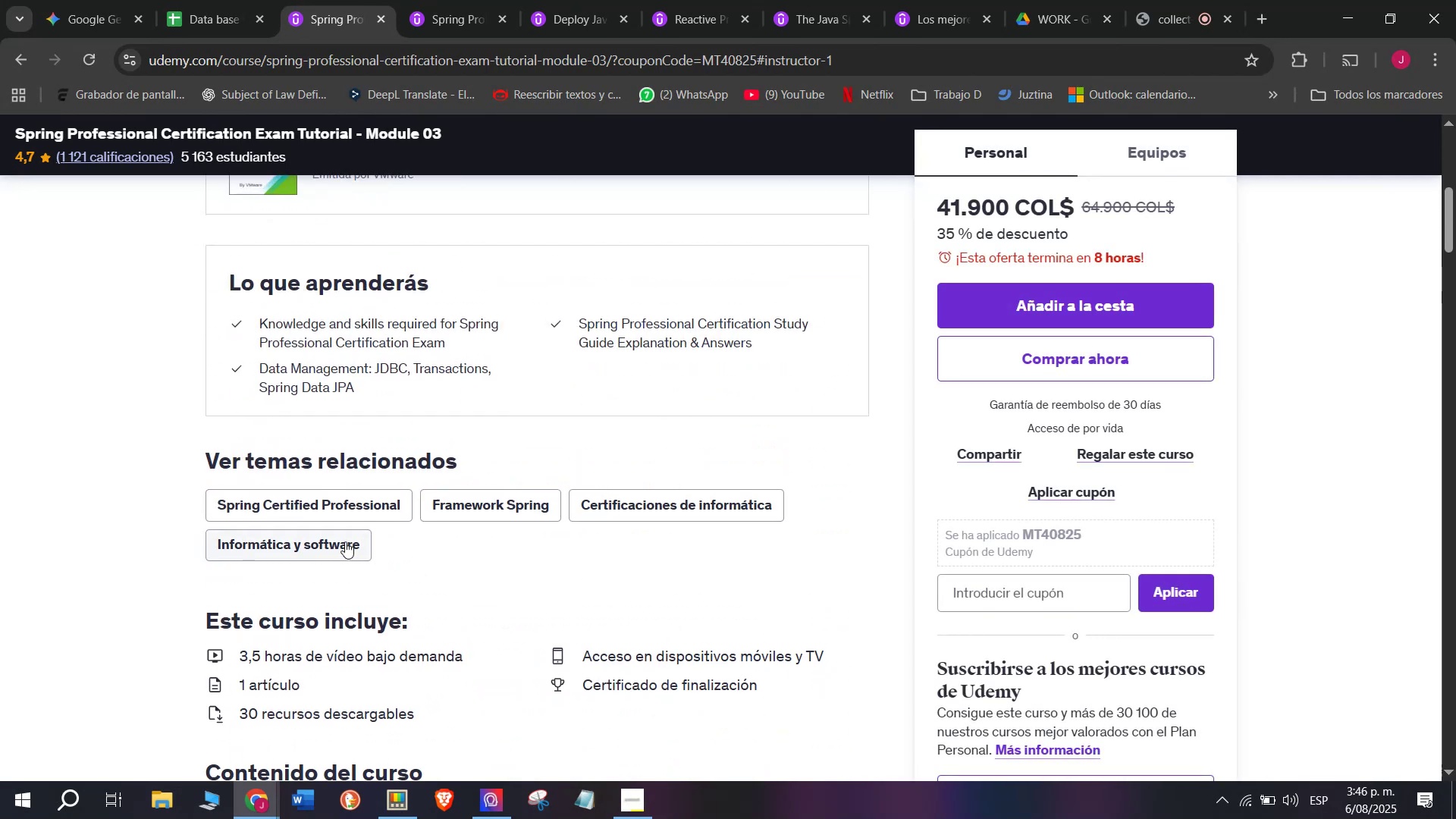 
key(Z)
 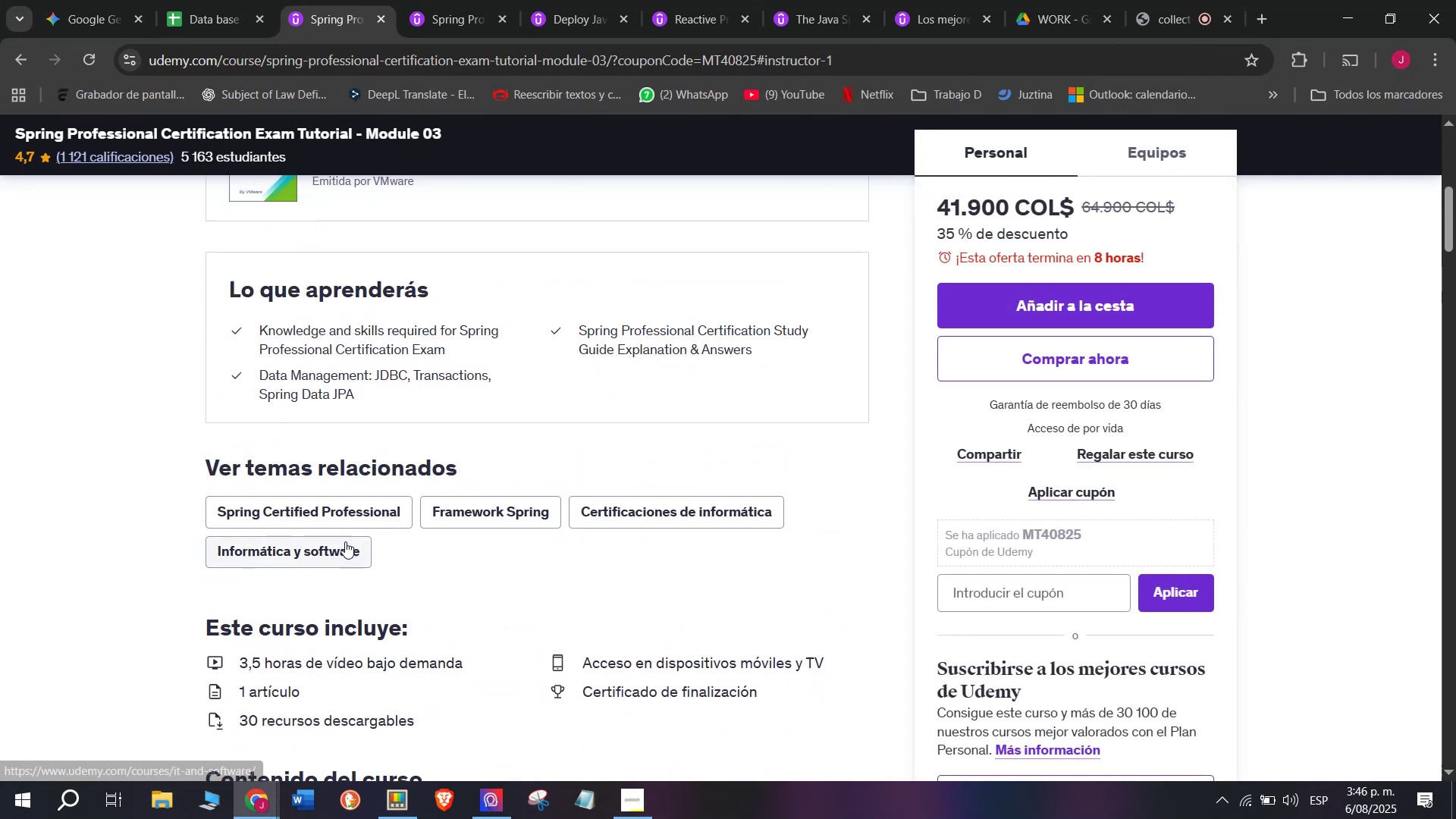 
key(Control+ControlLeft)
 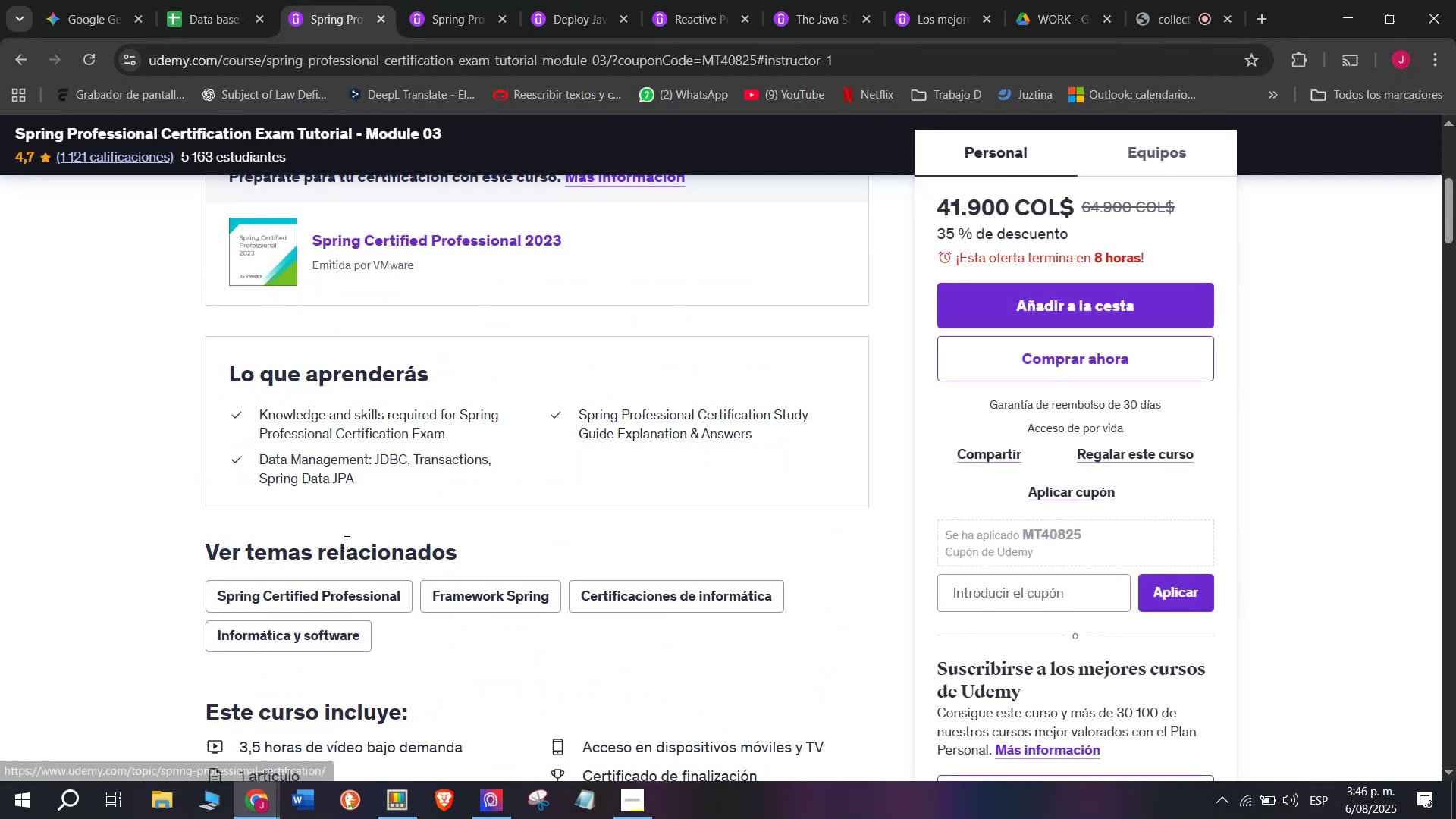 
key(Control+V)
 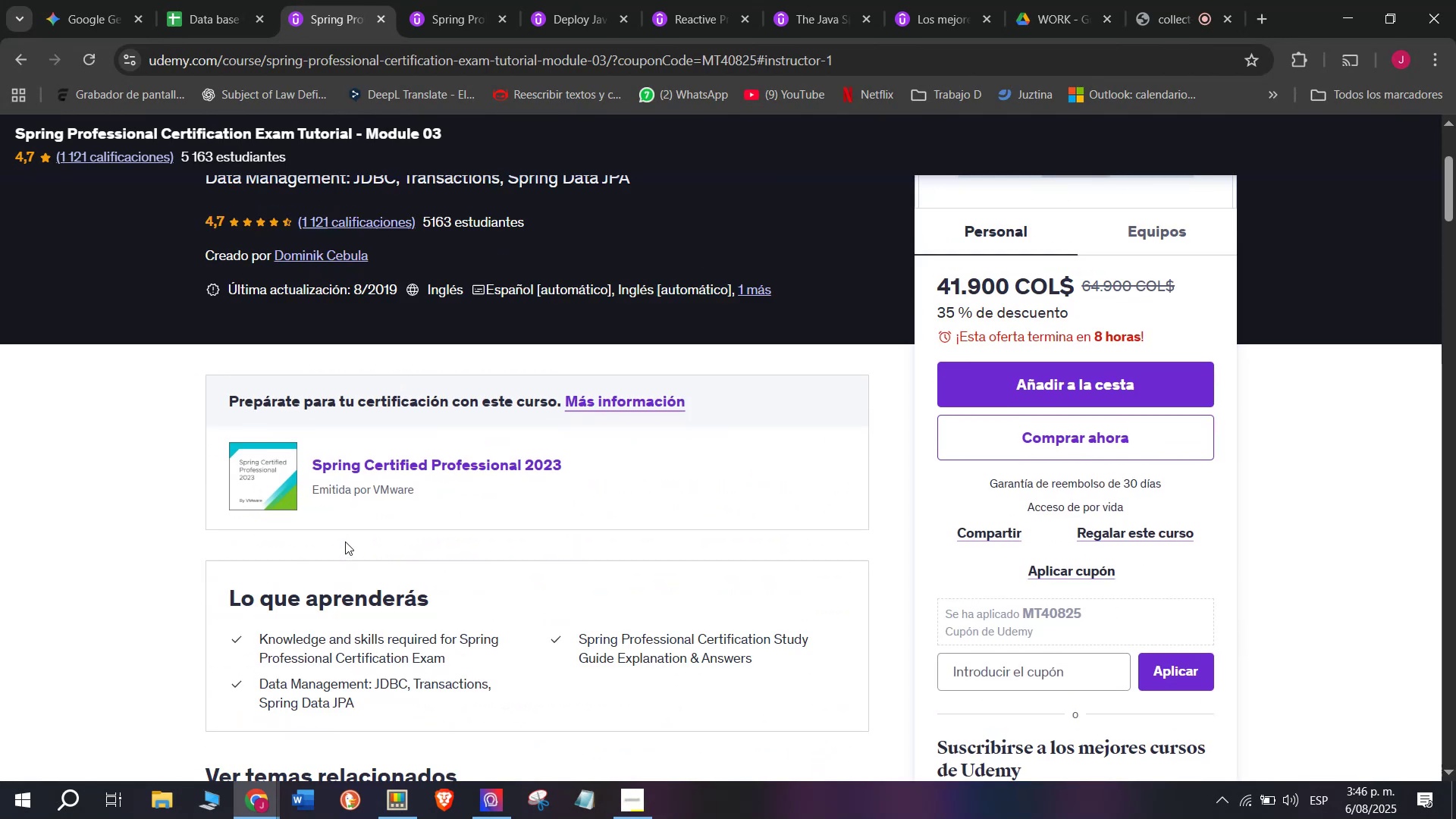 
triple_click([1133, 425])
 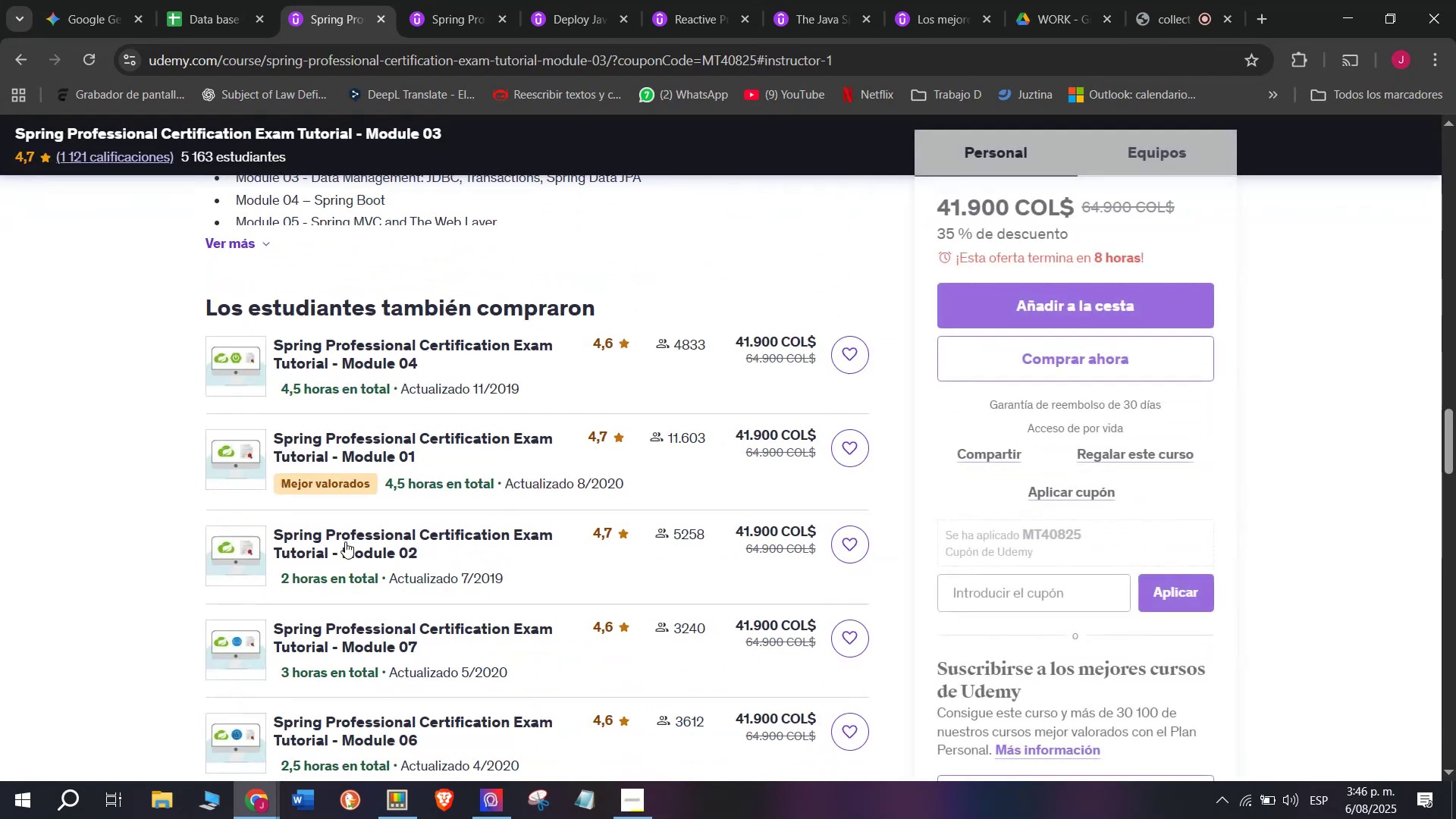 
left_click([1118, 402])
 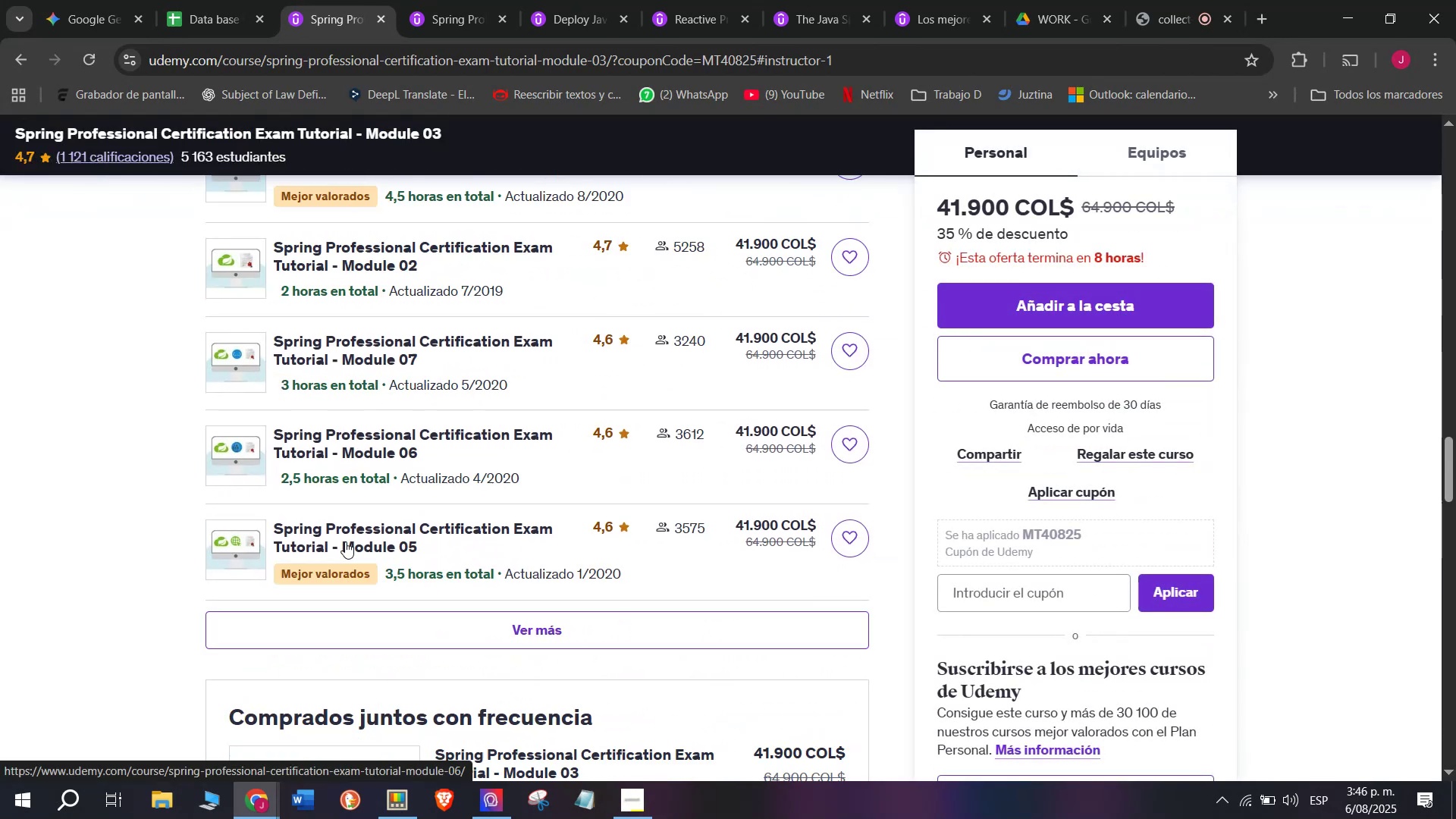 
key(Control+ControlLeft)
 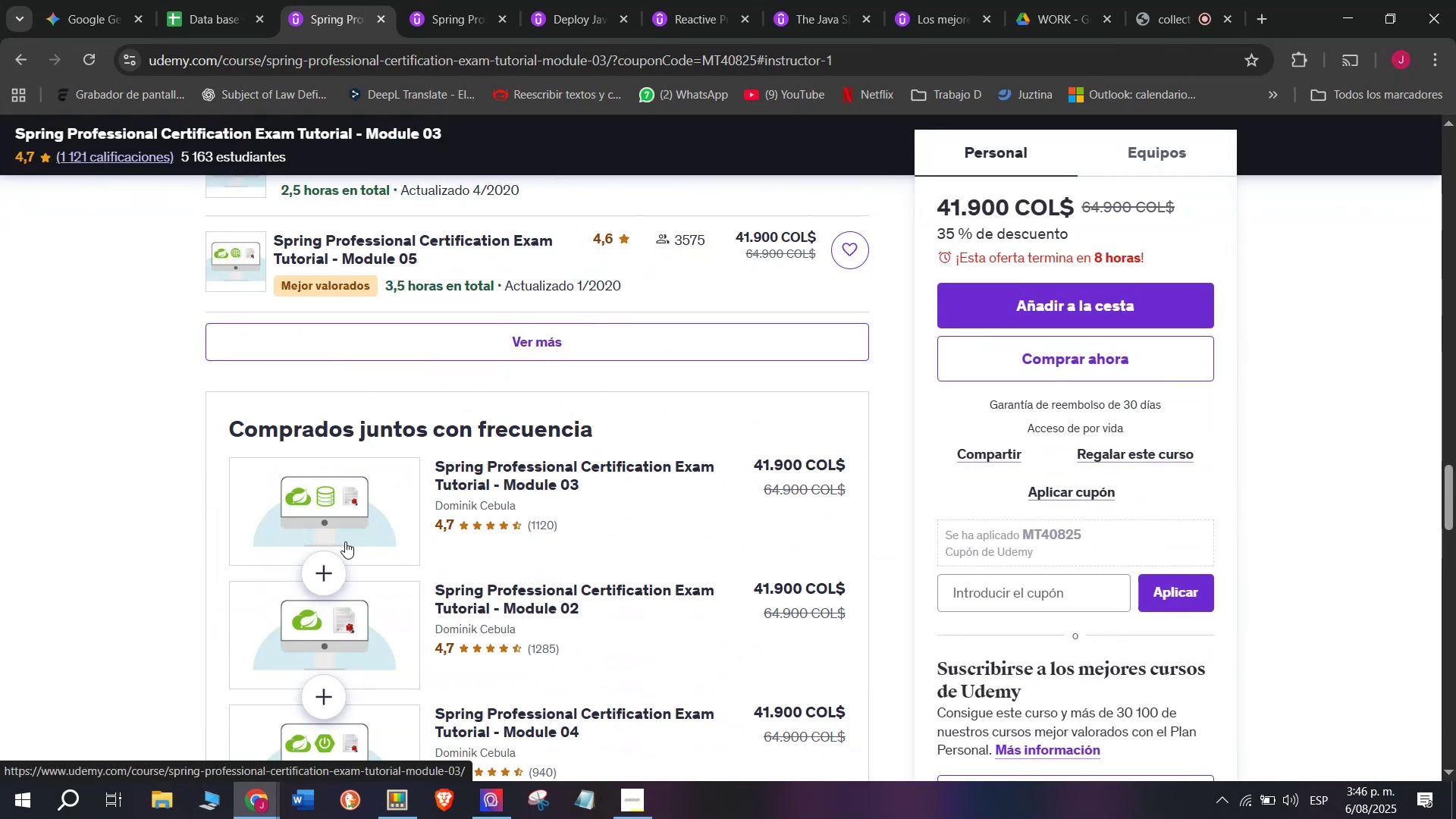 
key(Break)
 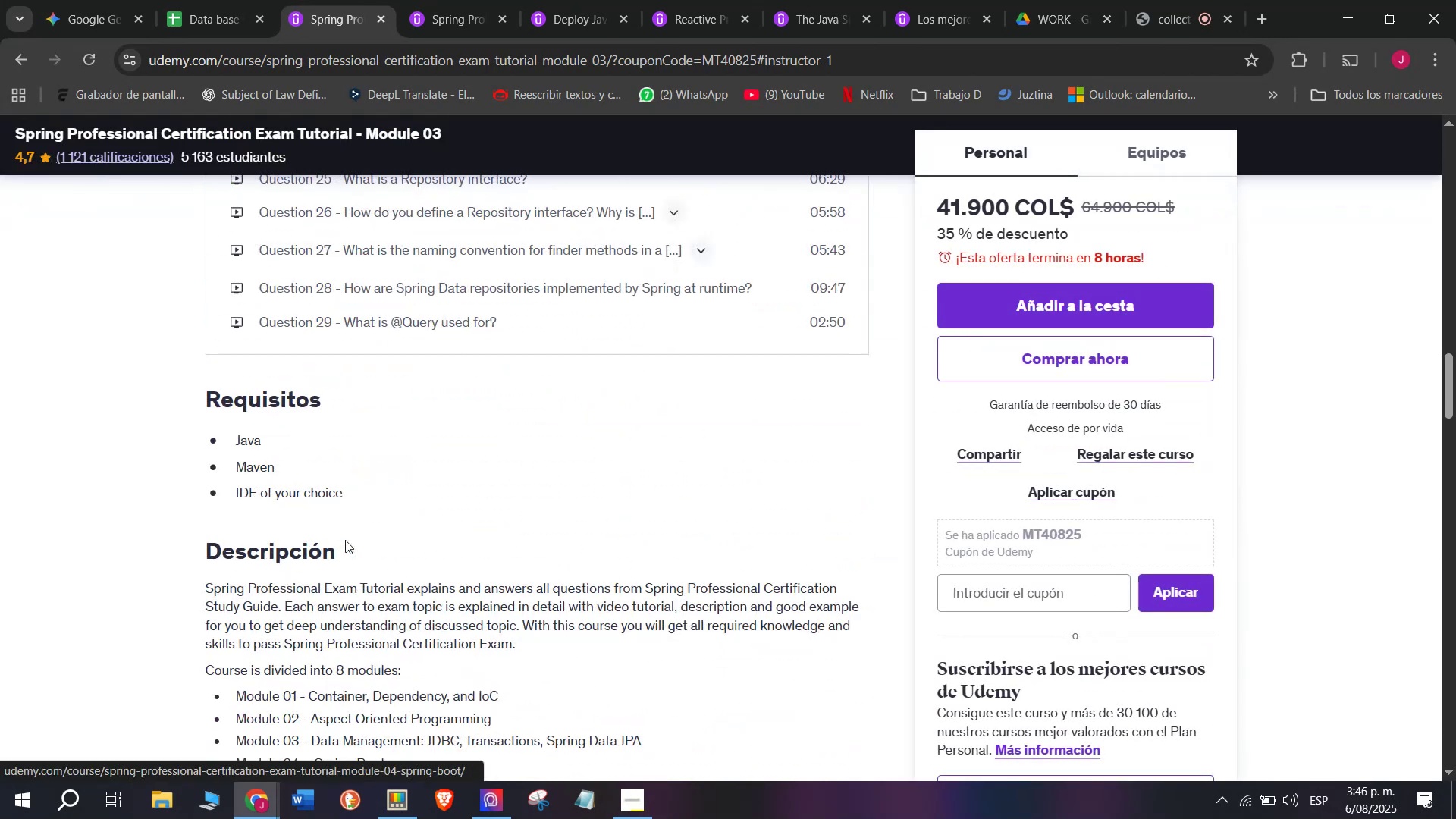 
key(Control+C)
 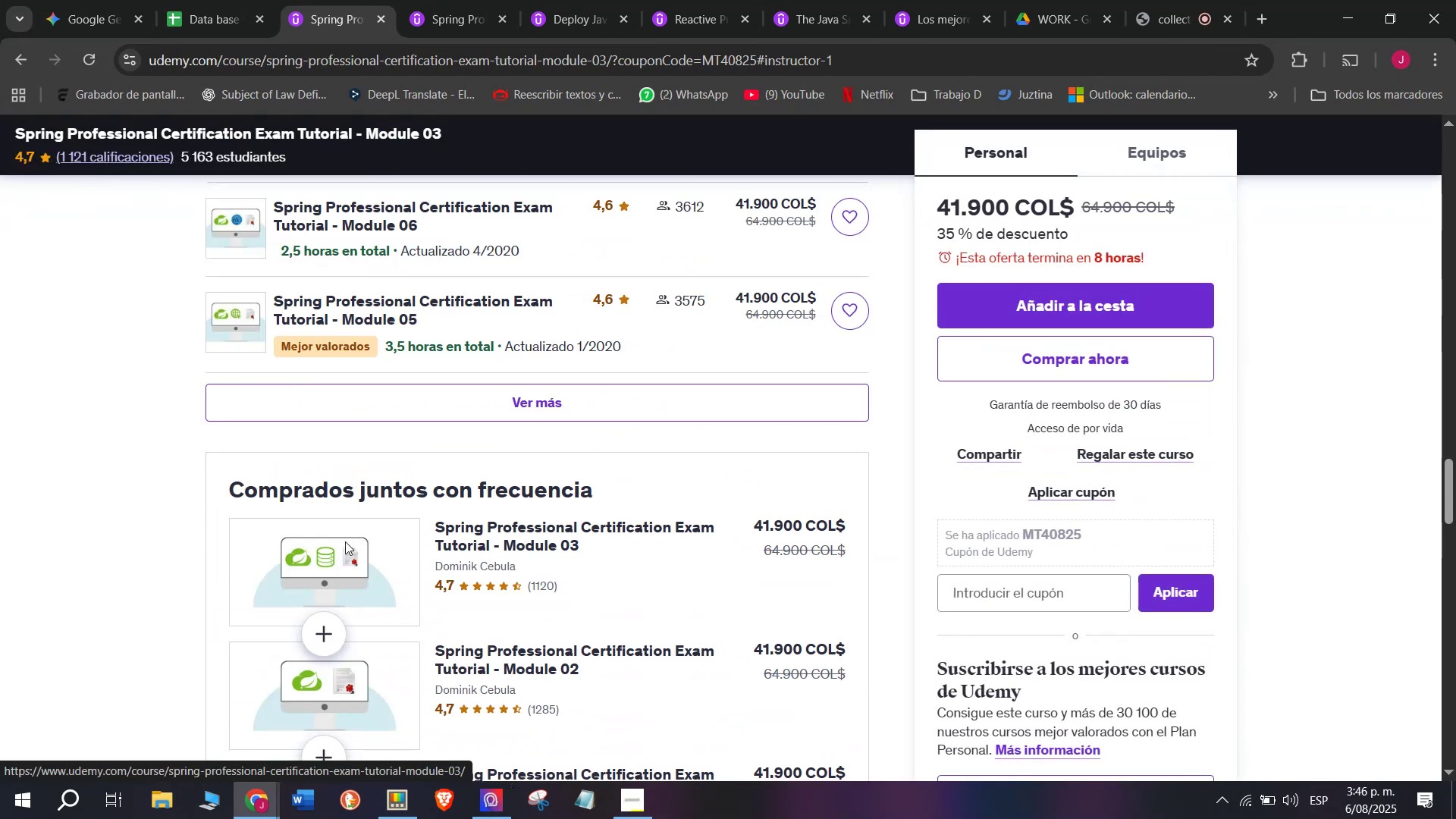 
key(Z)
 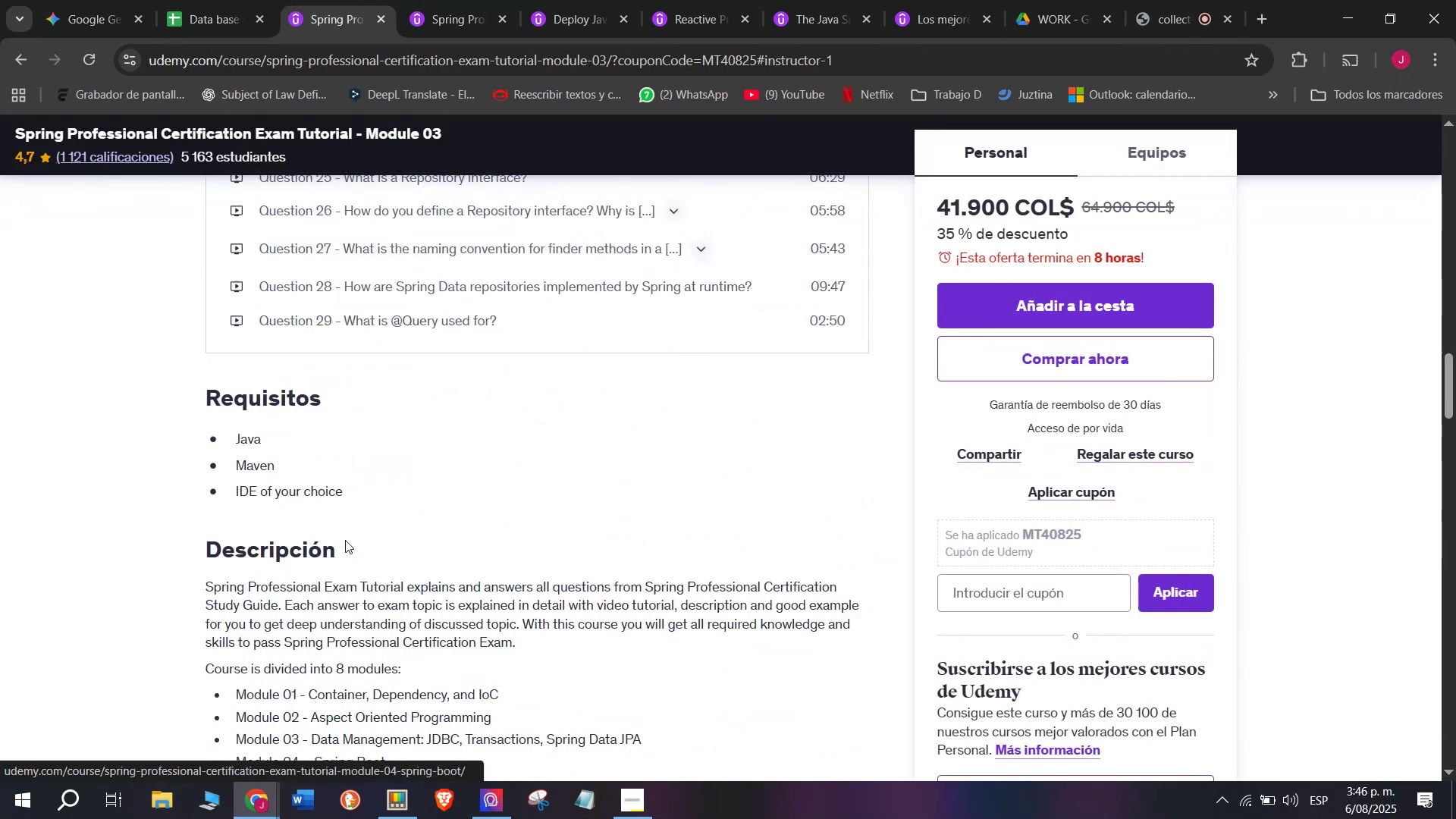 
key(Control+ControlLeft)
 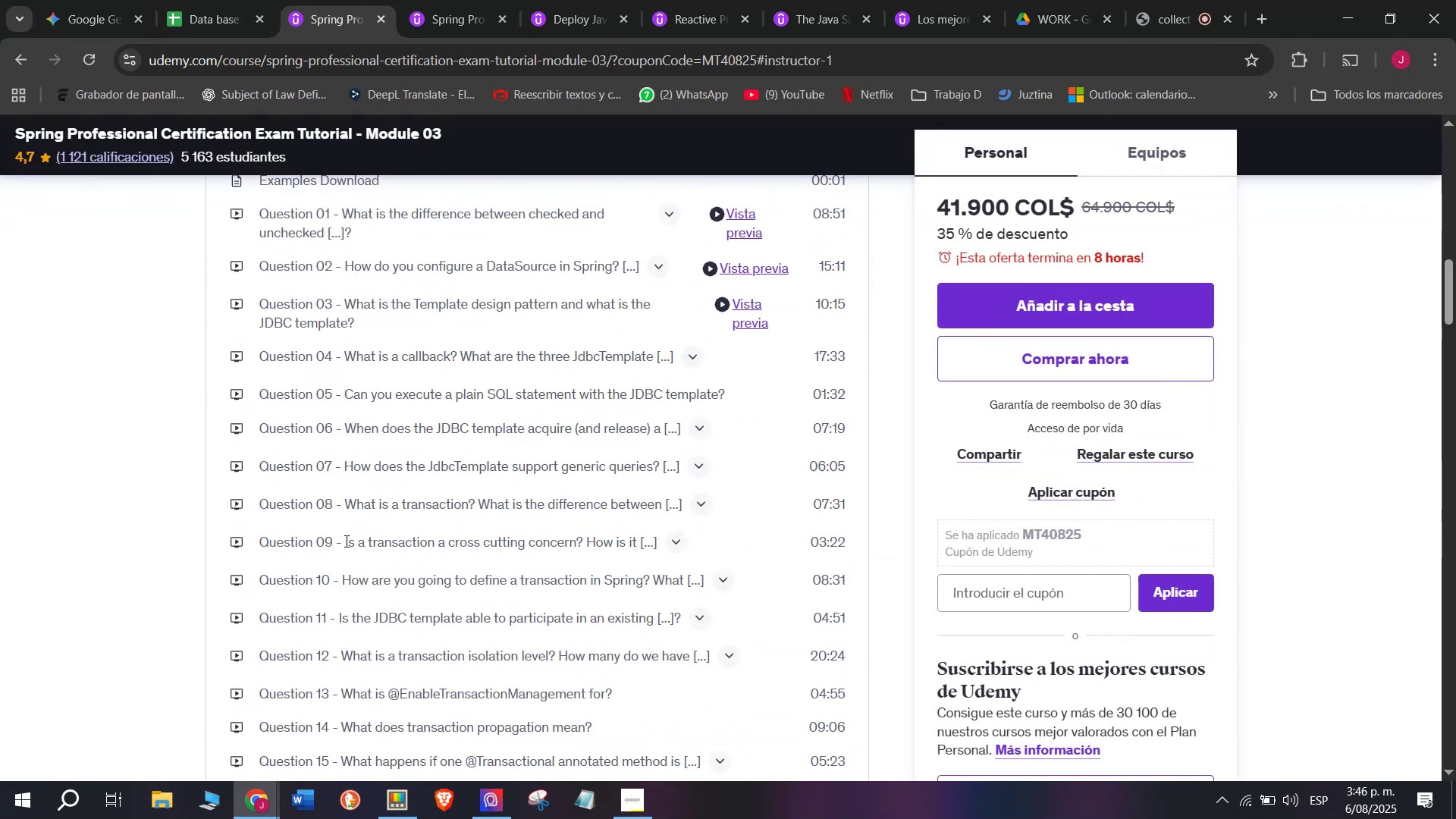 
double_click([1128, 419])
 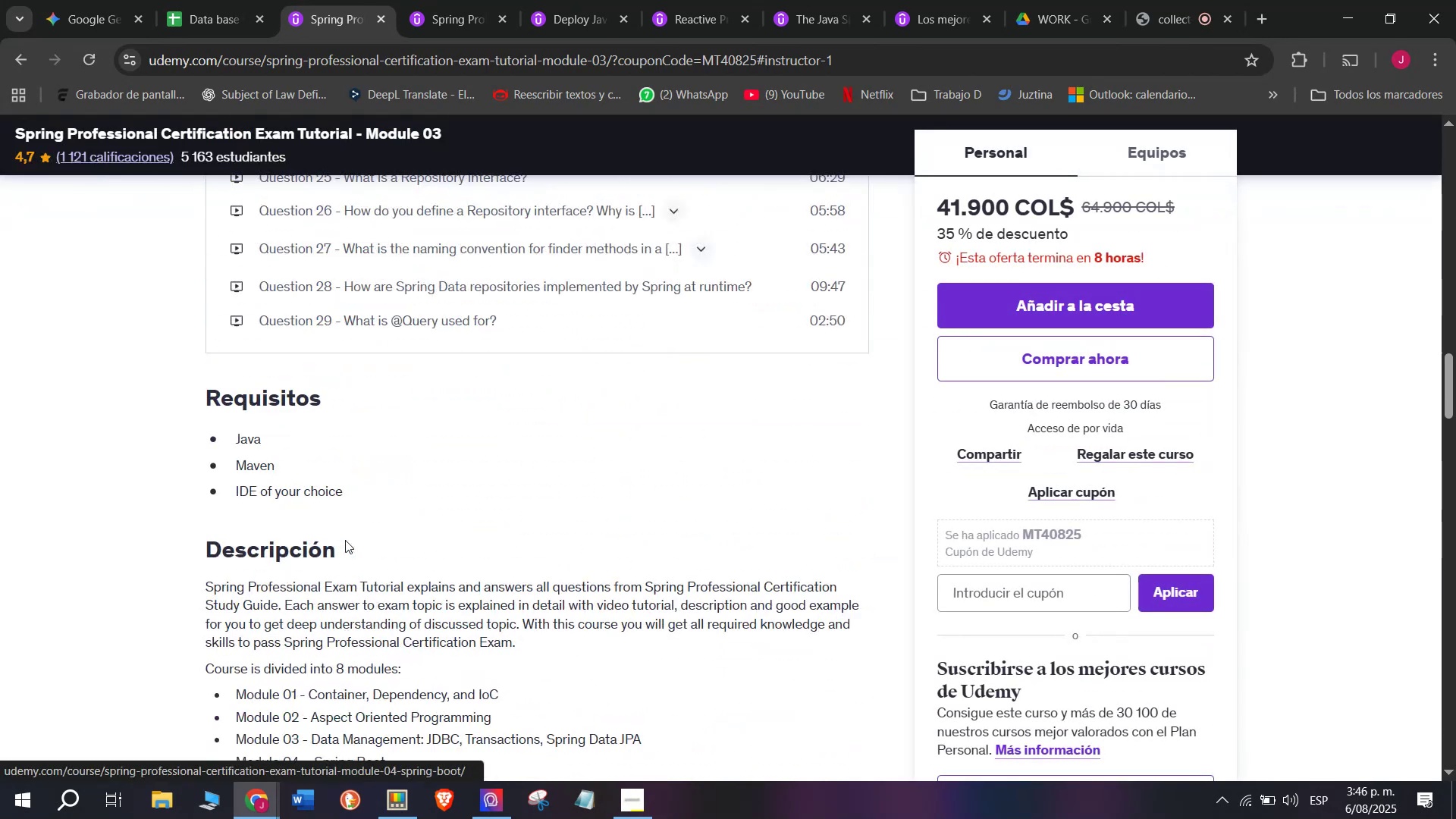 
key(Control+V)
 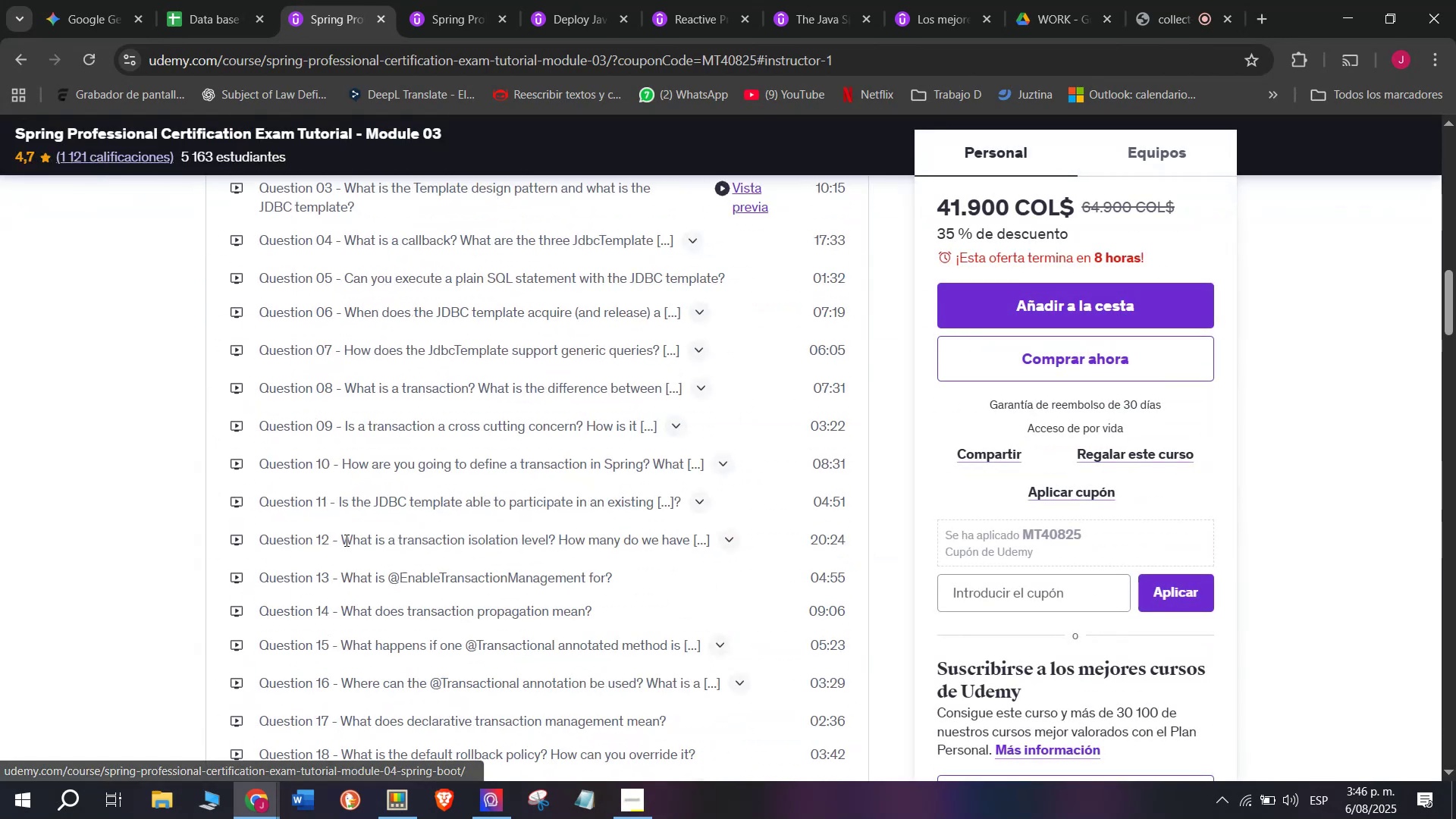 
triple_click([1244, 422])
 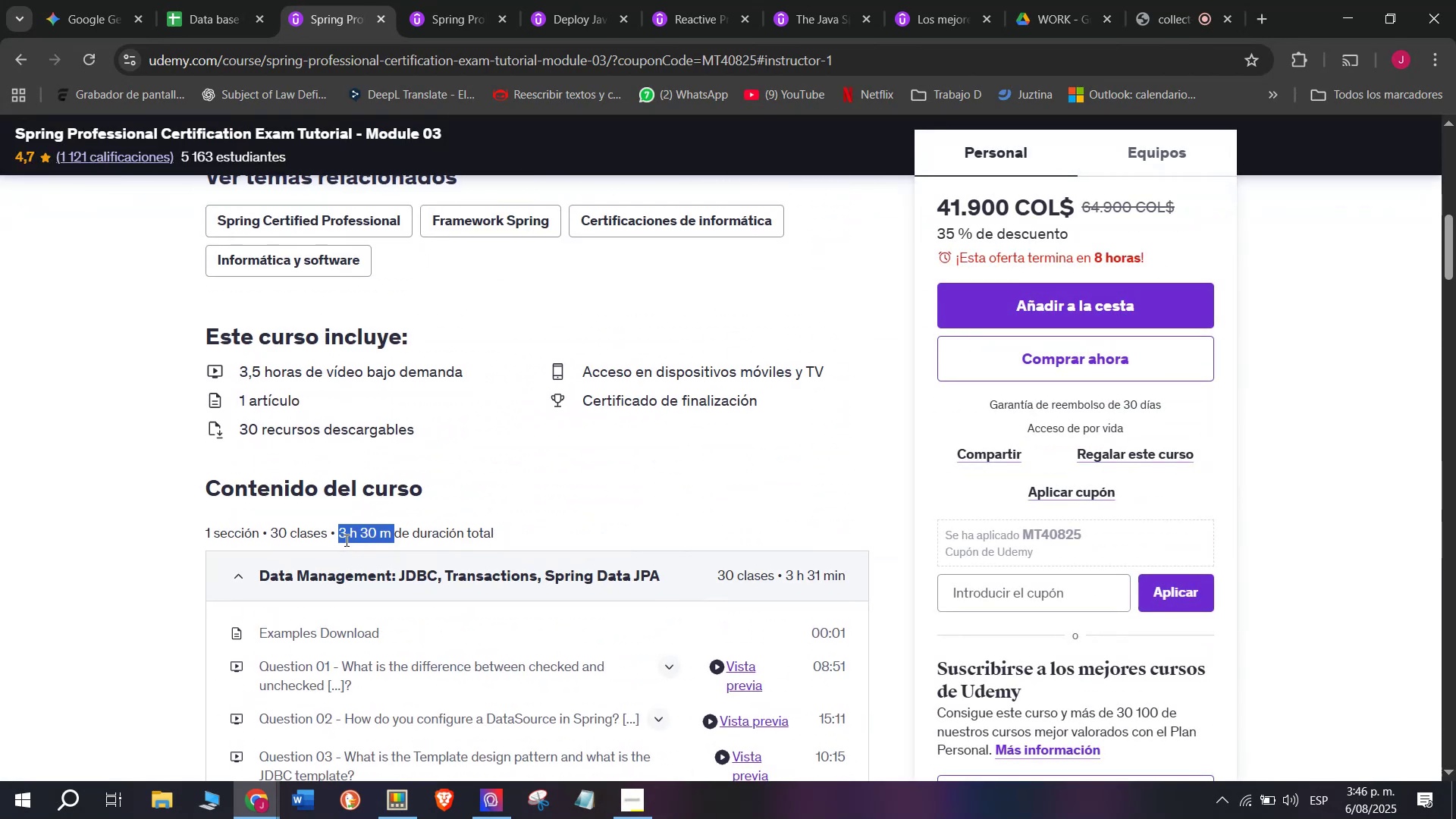 
left_click([320, 0])
 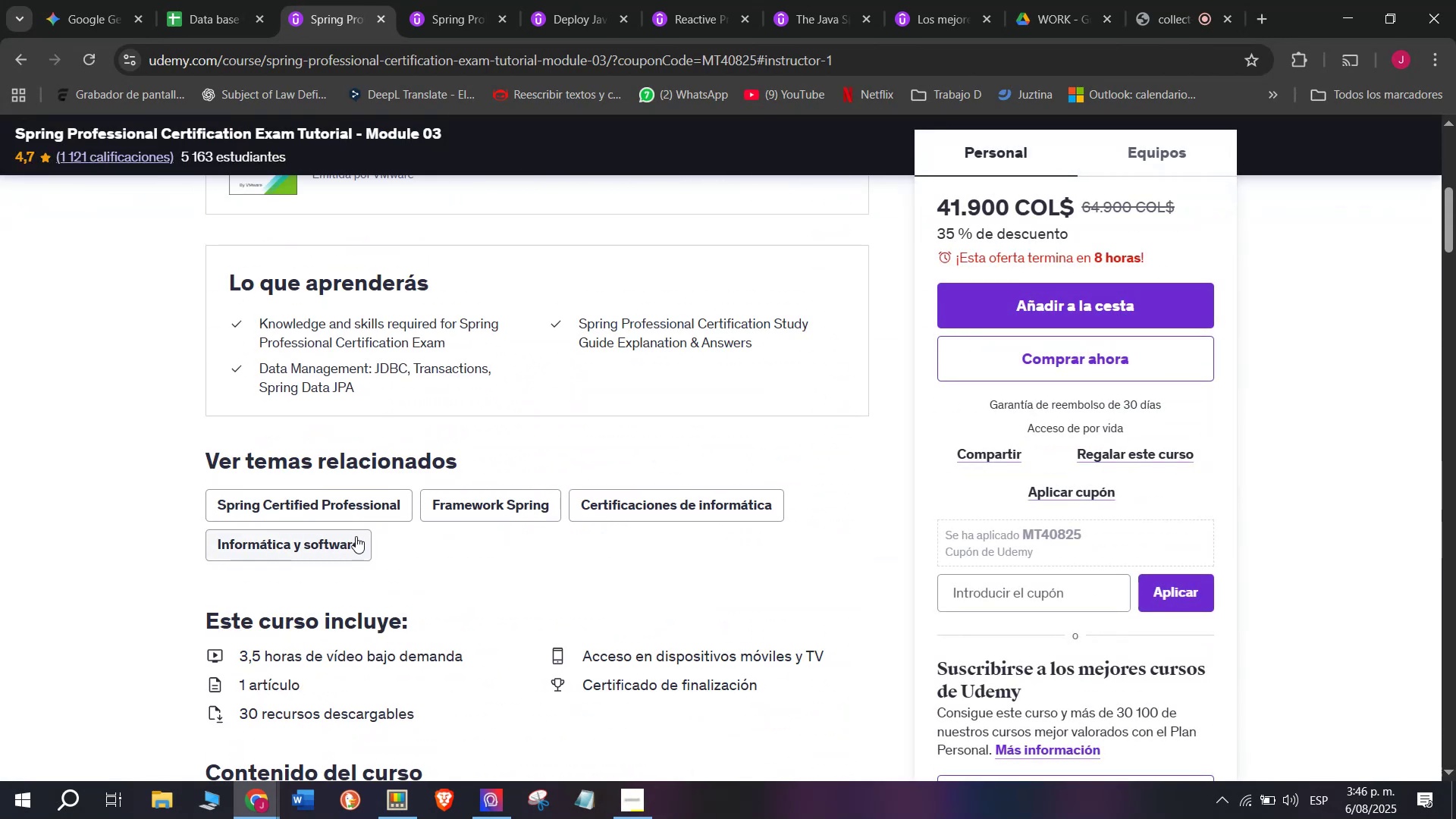 
scroll: coordinate [375, 561], scroll_direction: down, amount: 3.0
 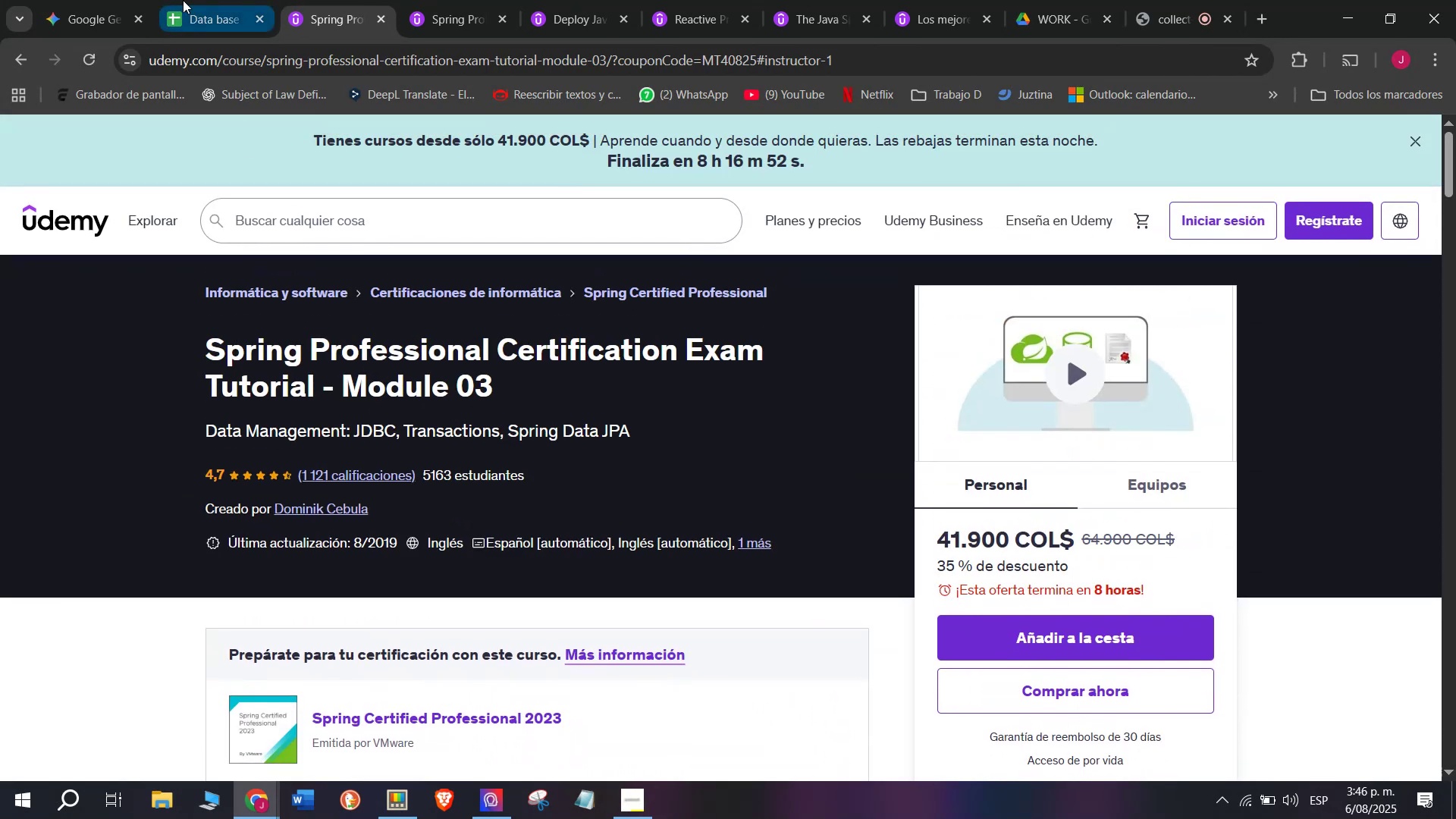 
scroll: coordinate [345, 540], scroll_direction: up, amount: 1.0
 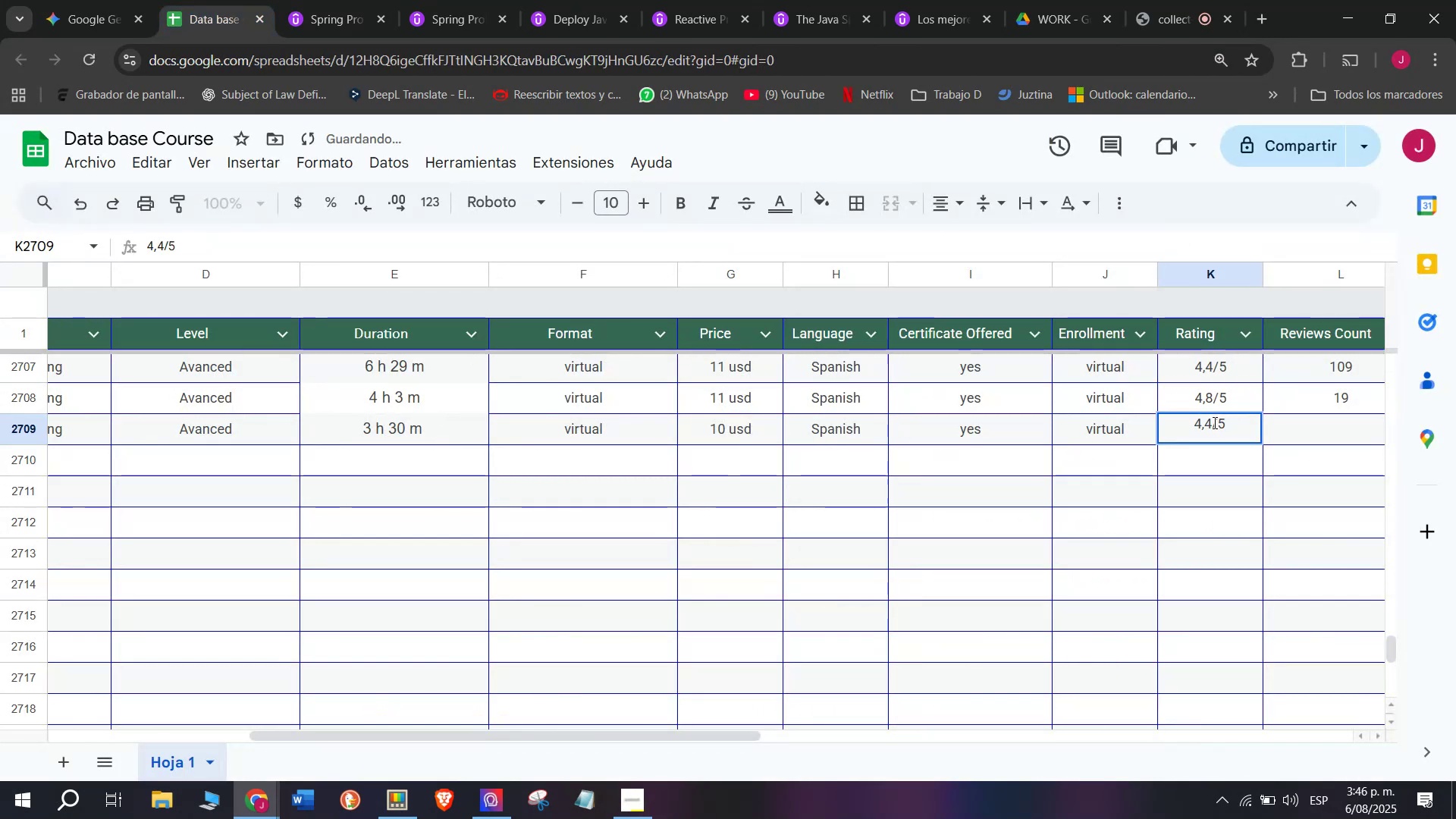 
key(Control+ControlLeft)
 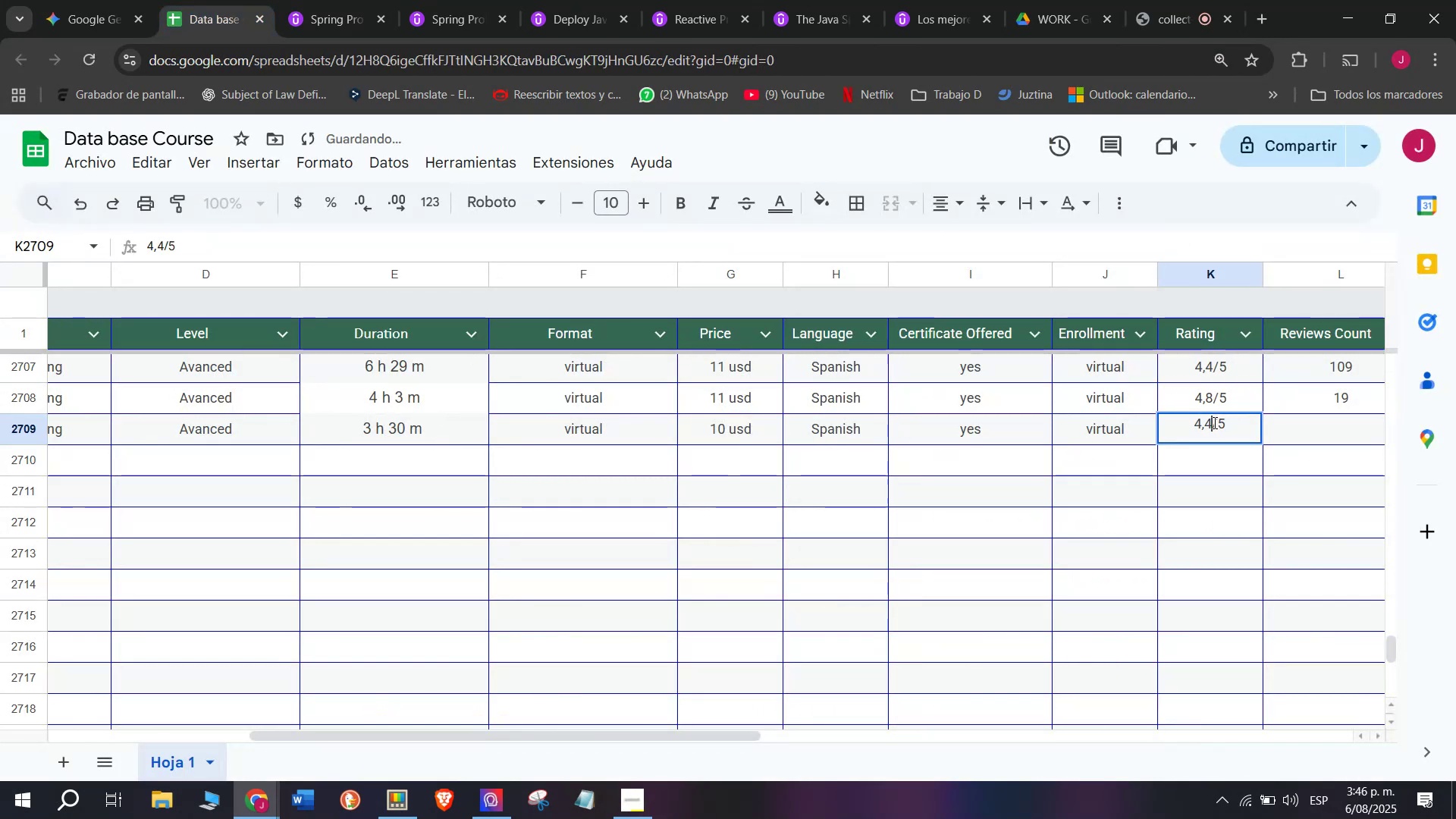 
key(Break)
 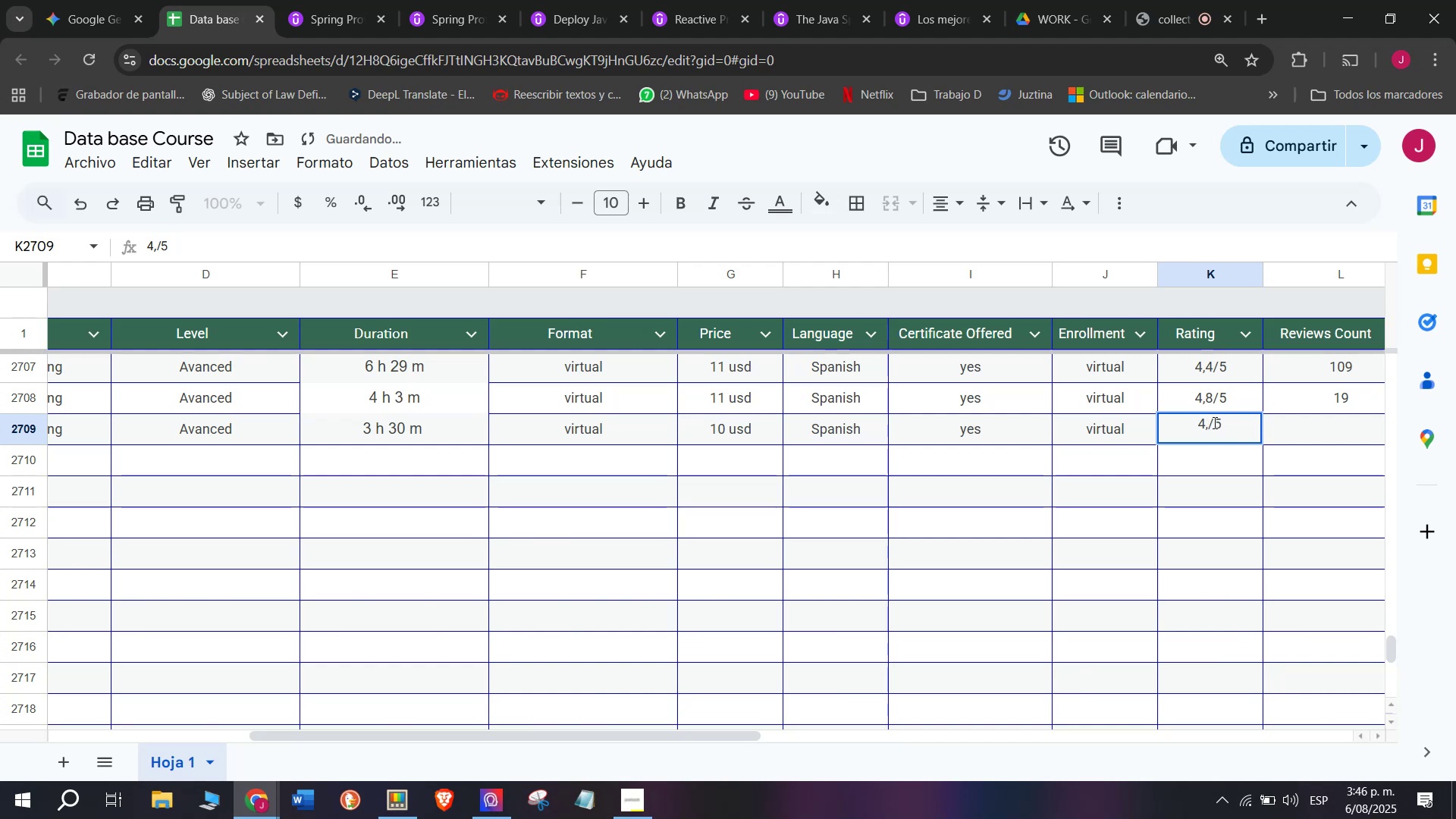 
key(Control+C)
 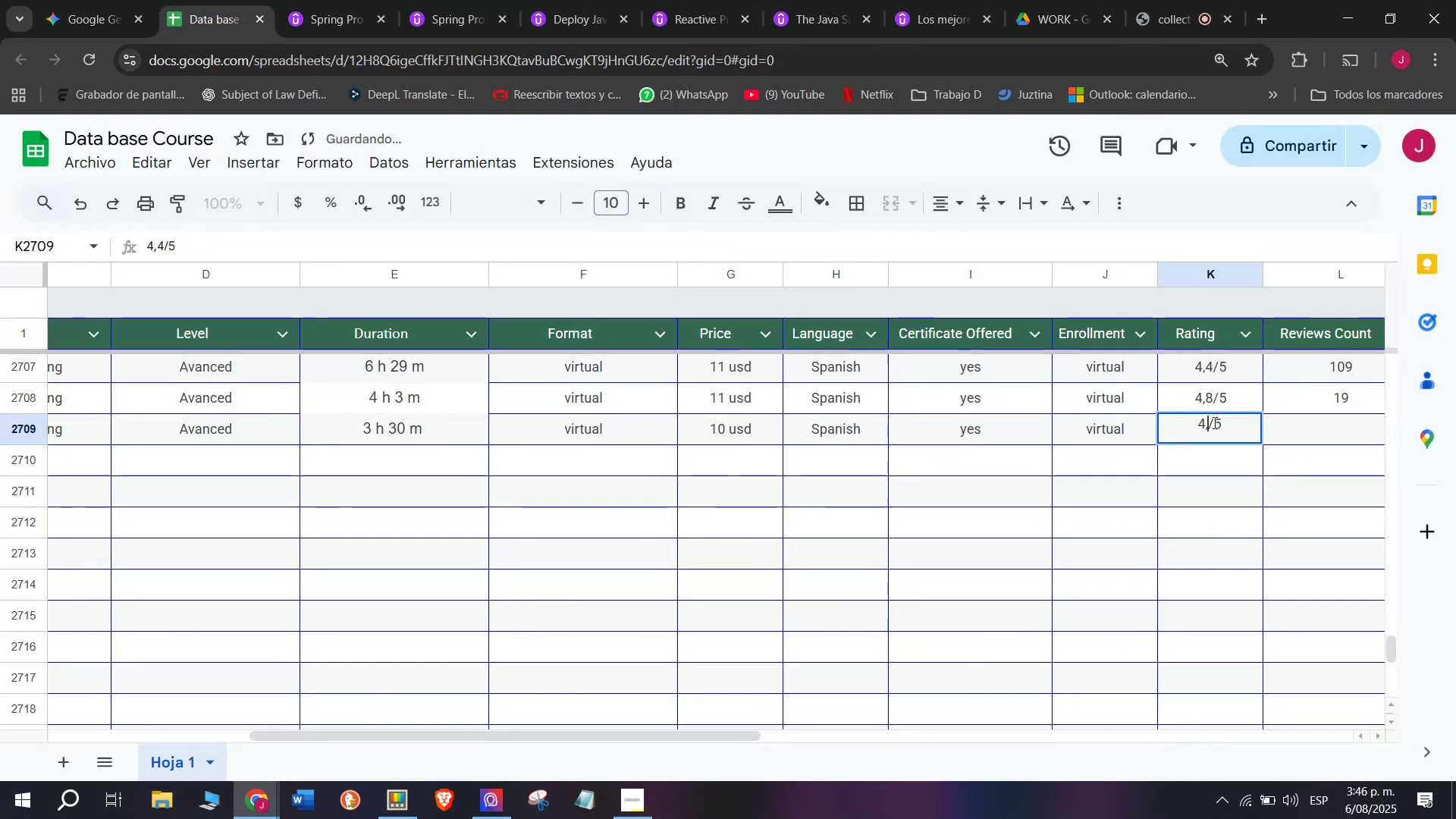 
scroll: coordinate [312, 436], scroll_direction: up, amount: 2.0
 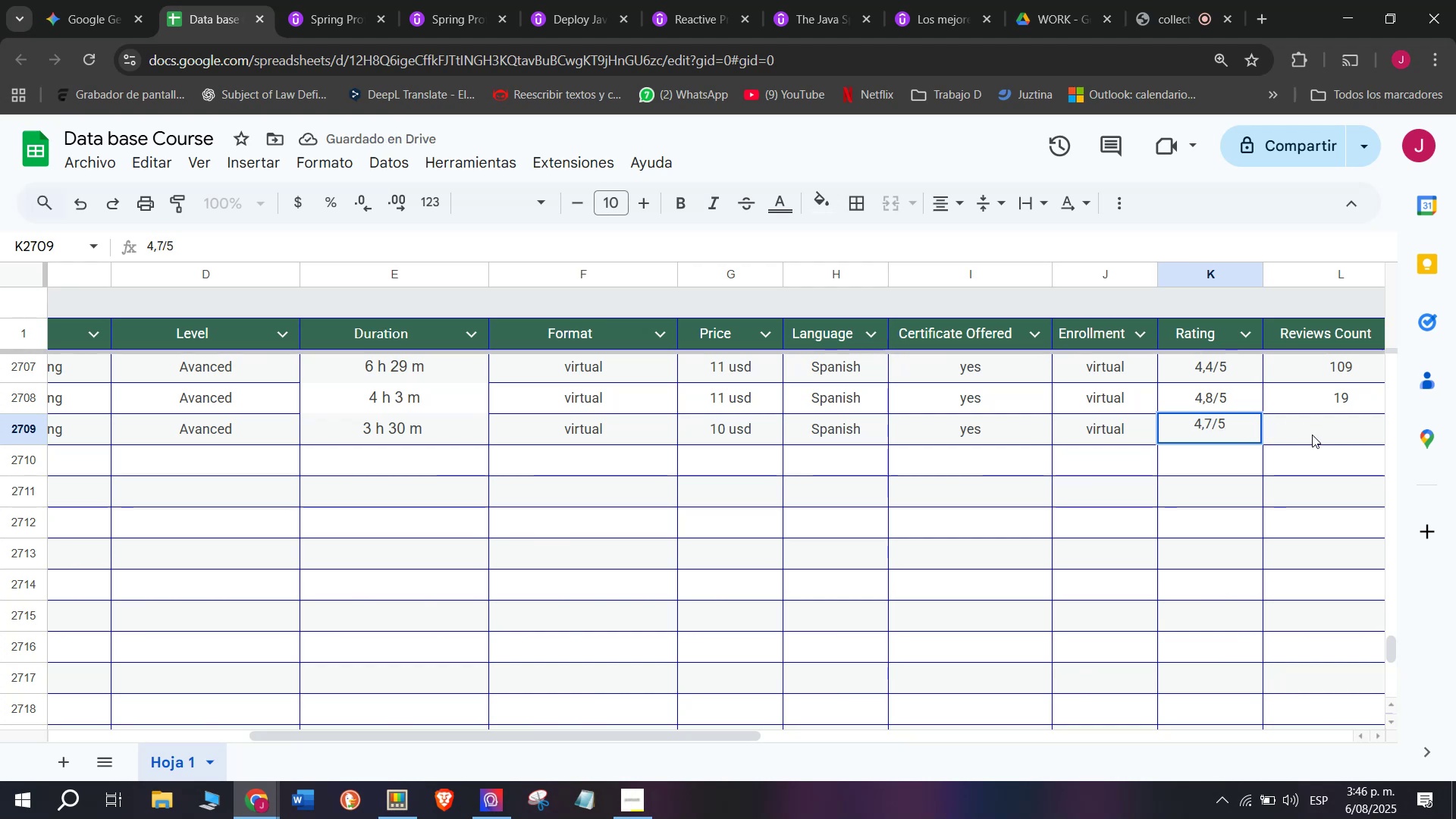 
left_click([183, 0])
 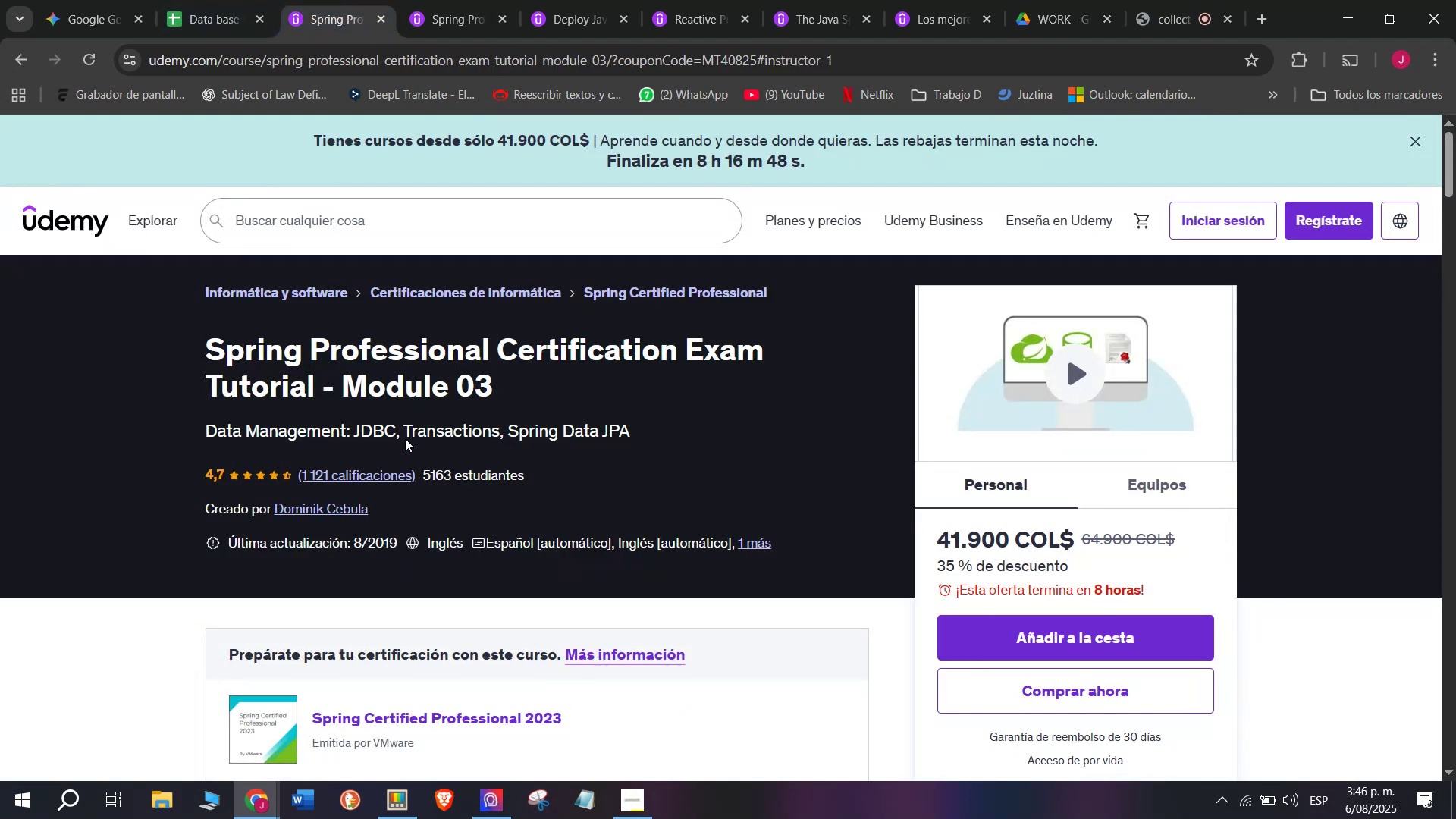 
key(Control+ControlLeft)
 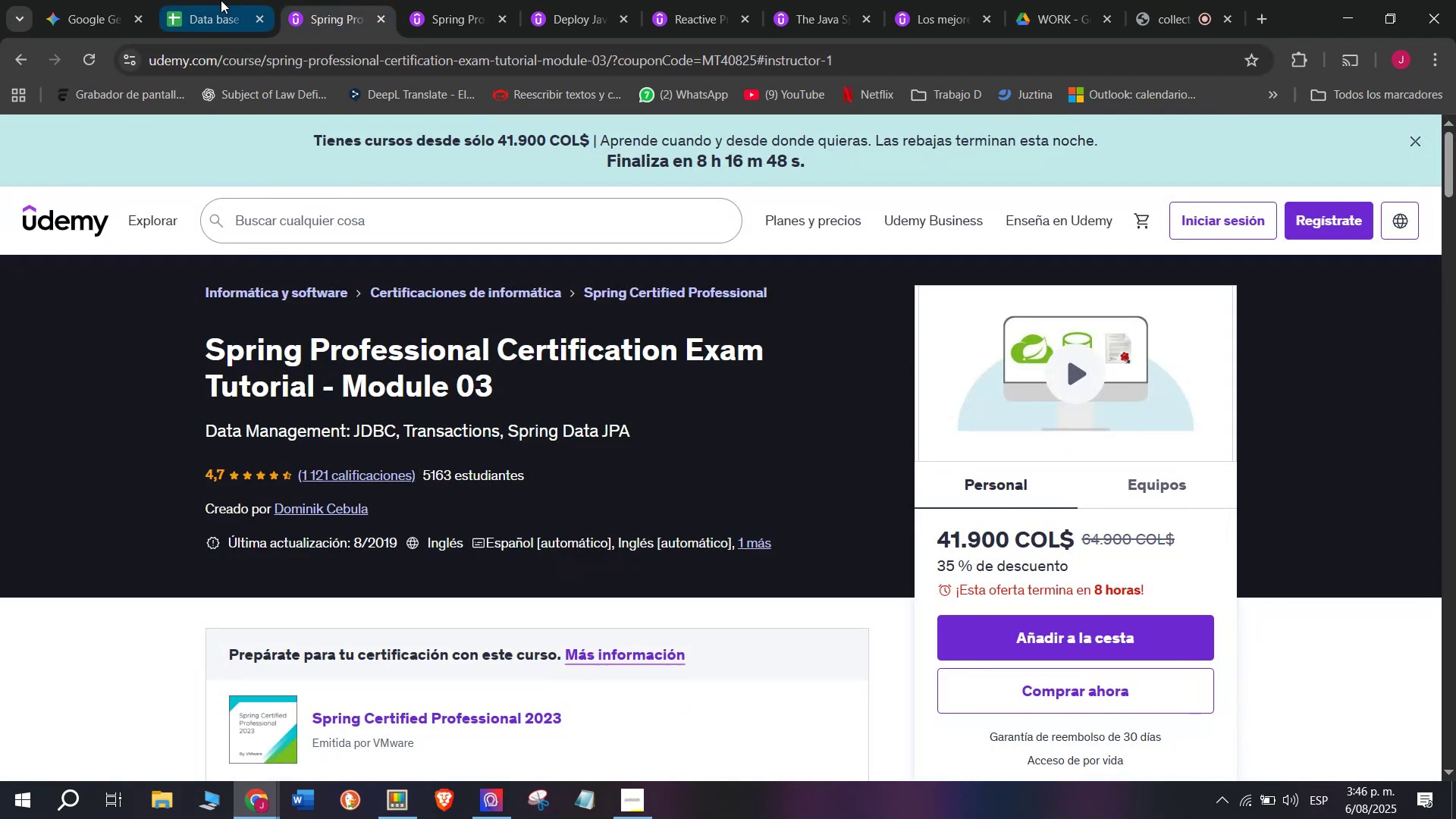 
key(Break)
 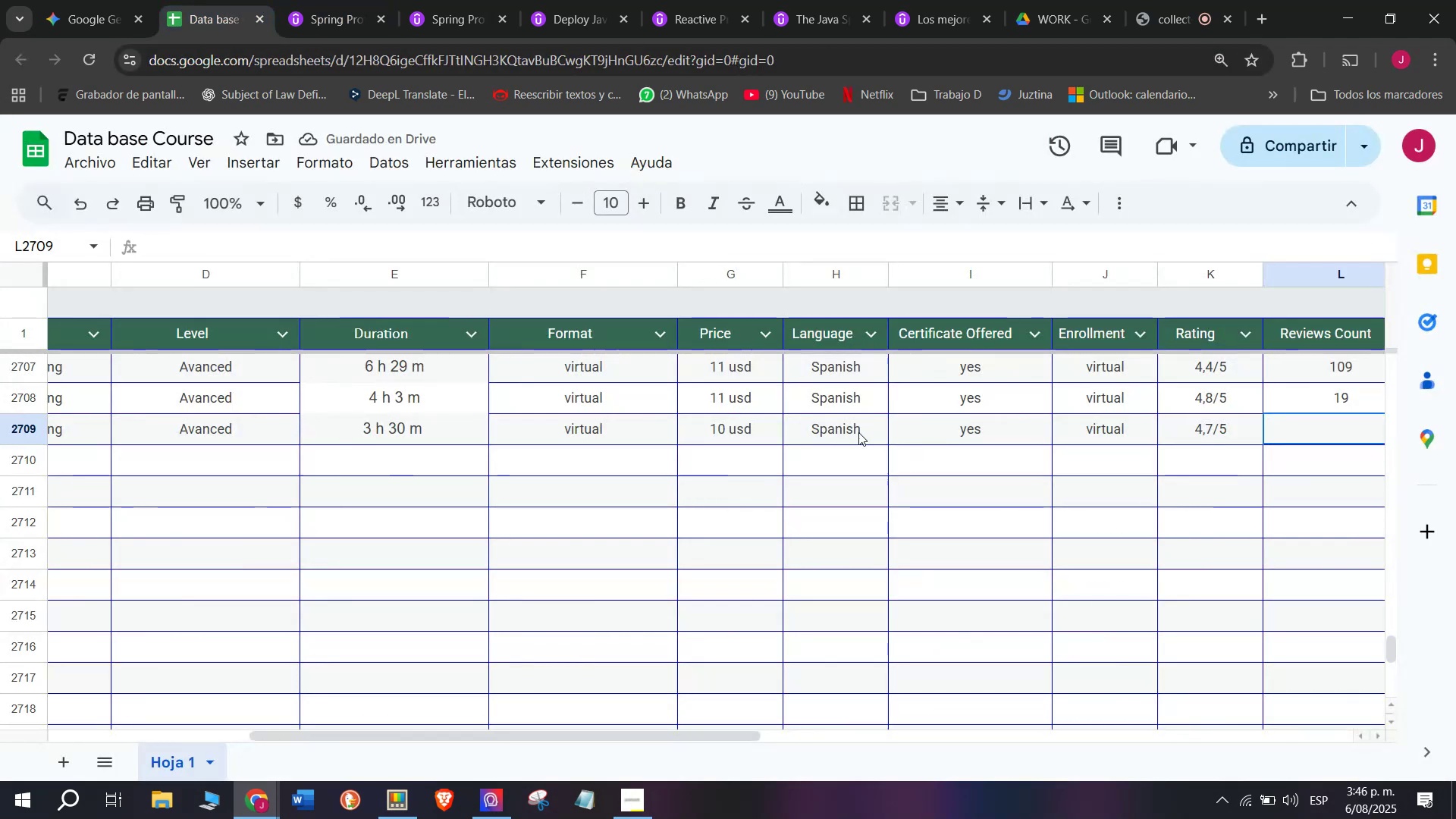 
key(Control+C)
 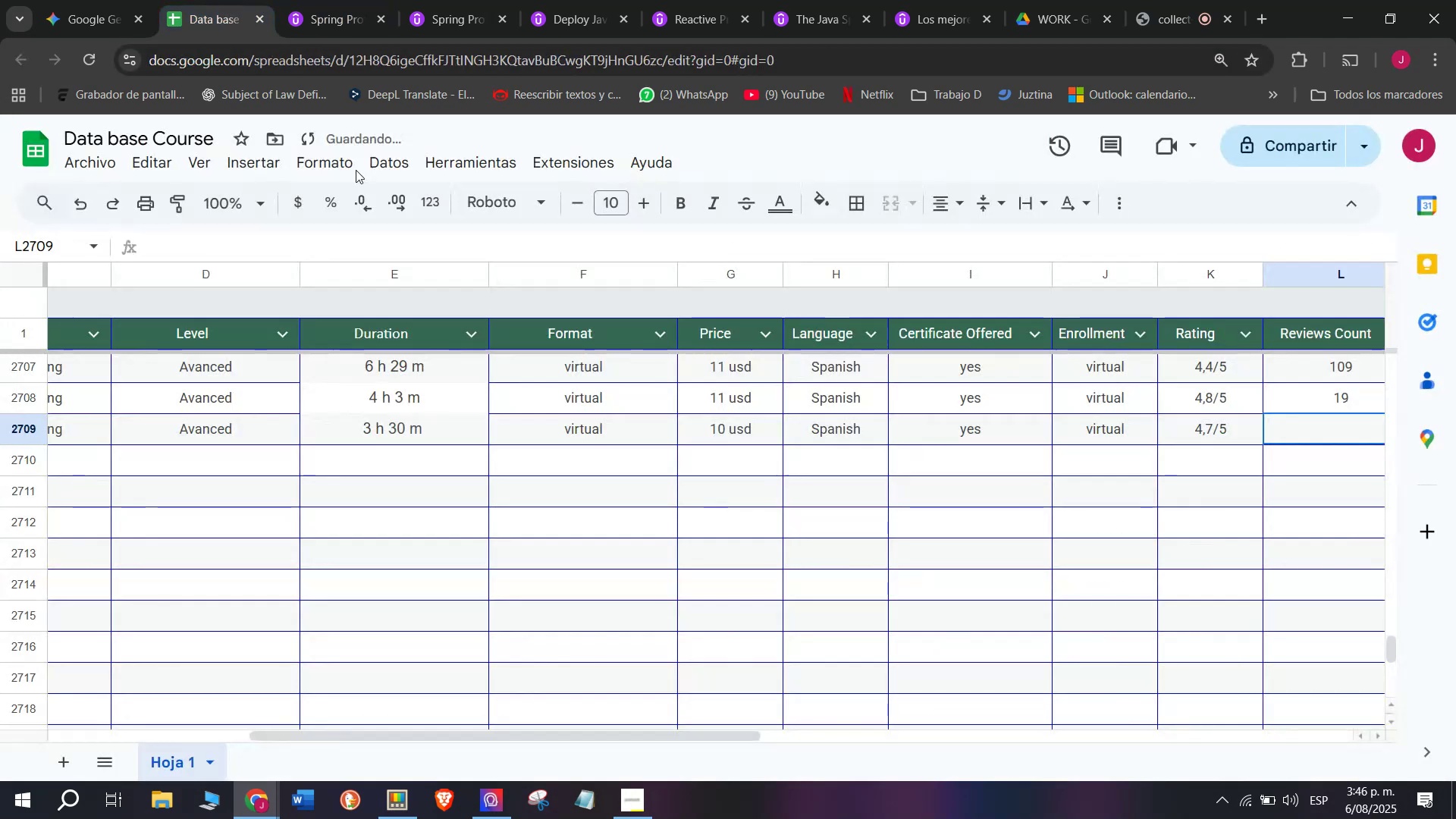 
left_click([1235, 425])
 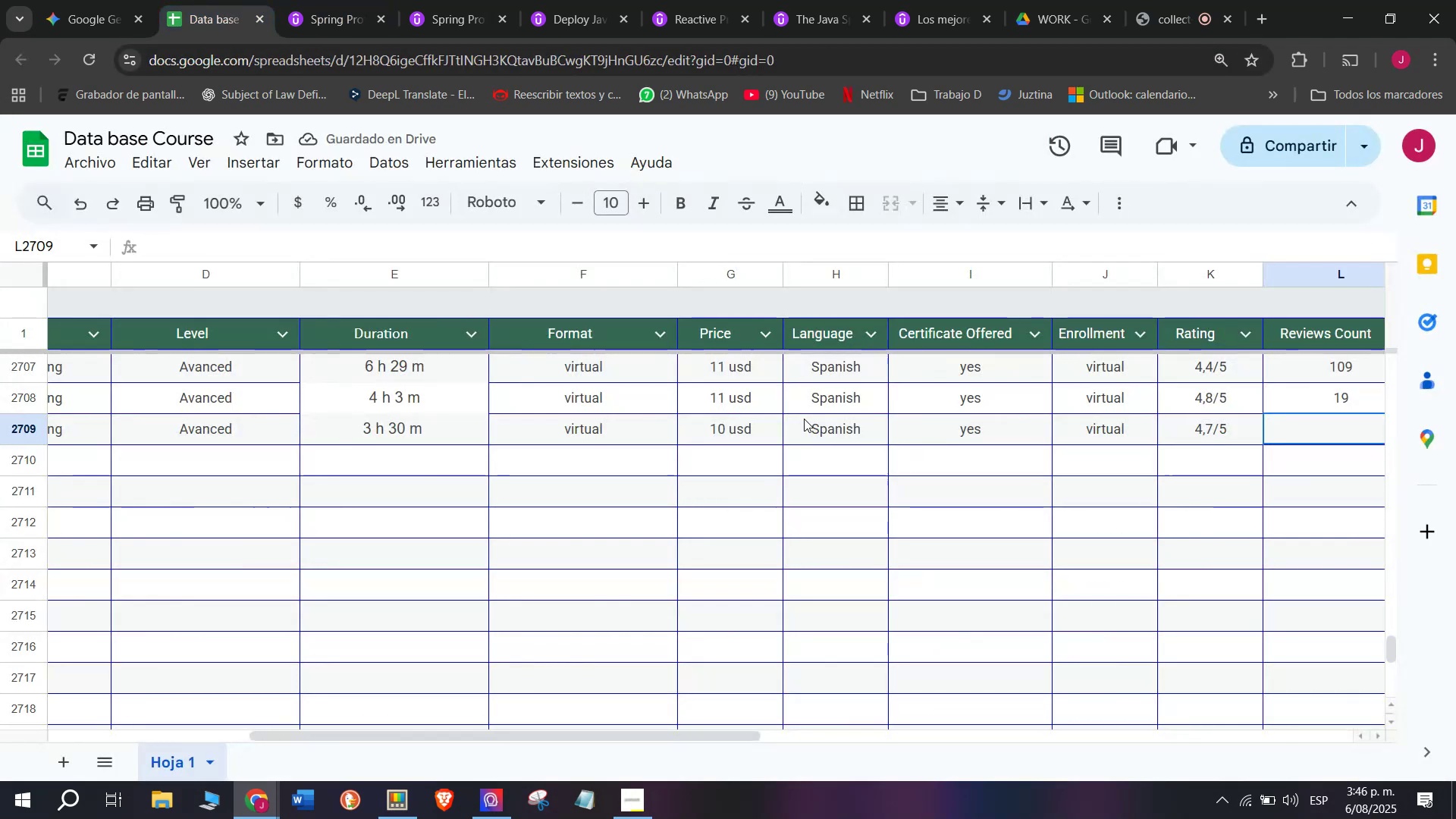 
key(Z)
 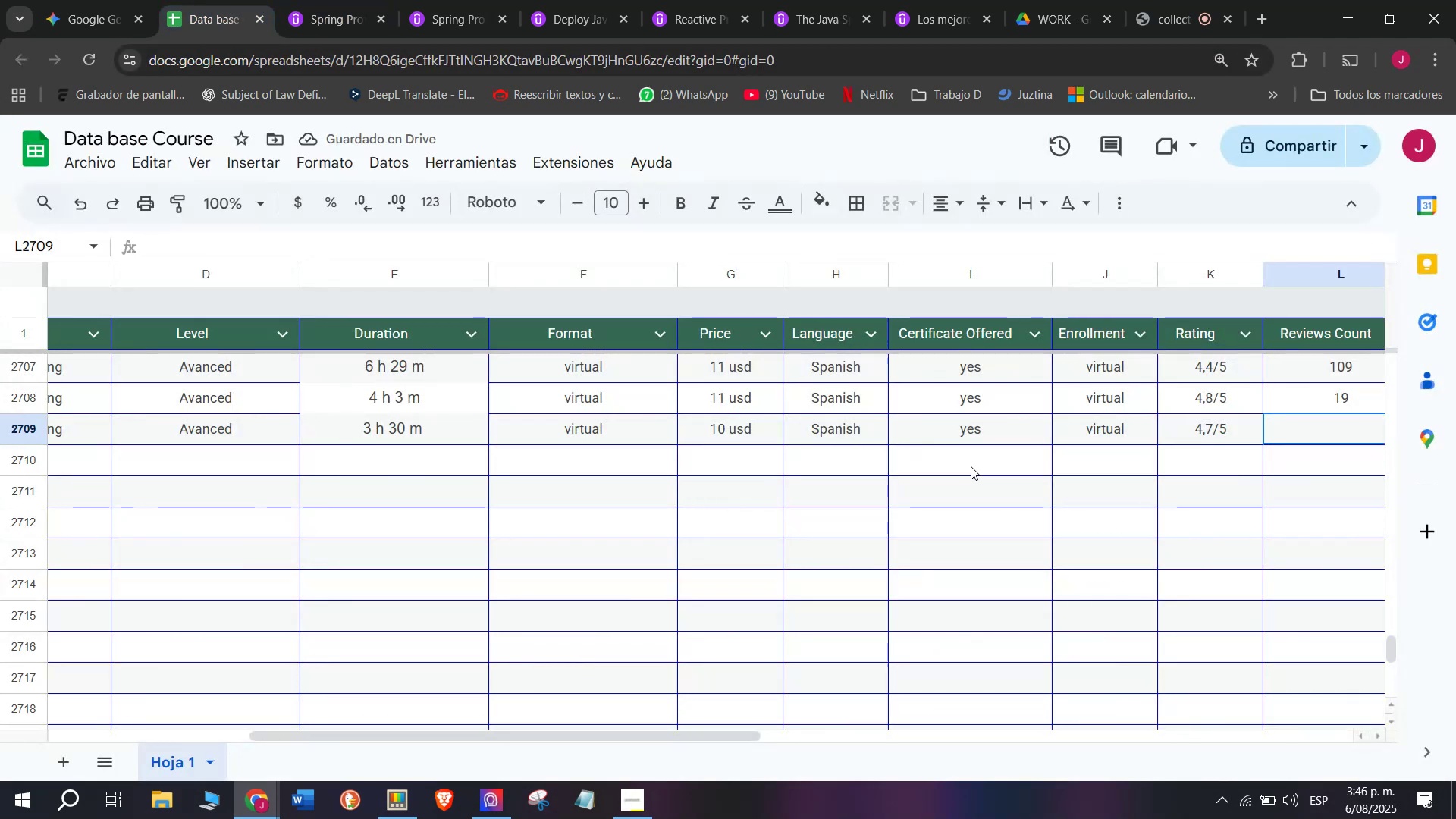 
key(Control+ControlLeft)
 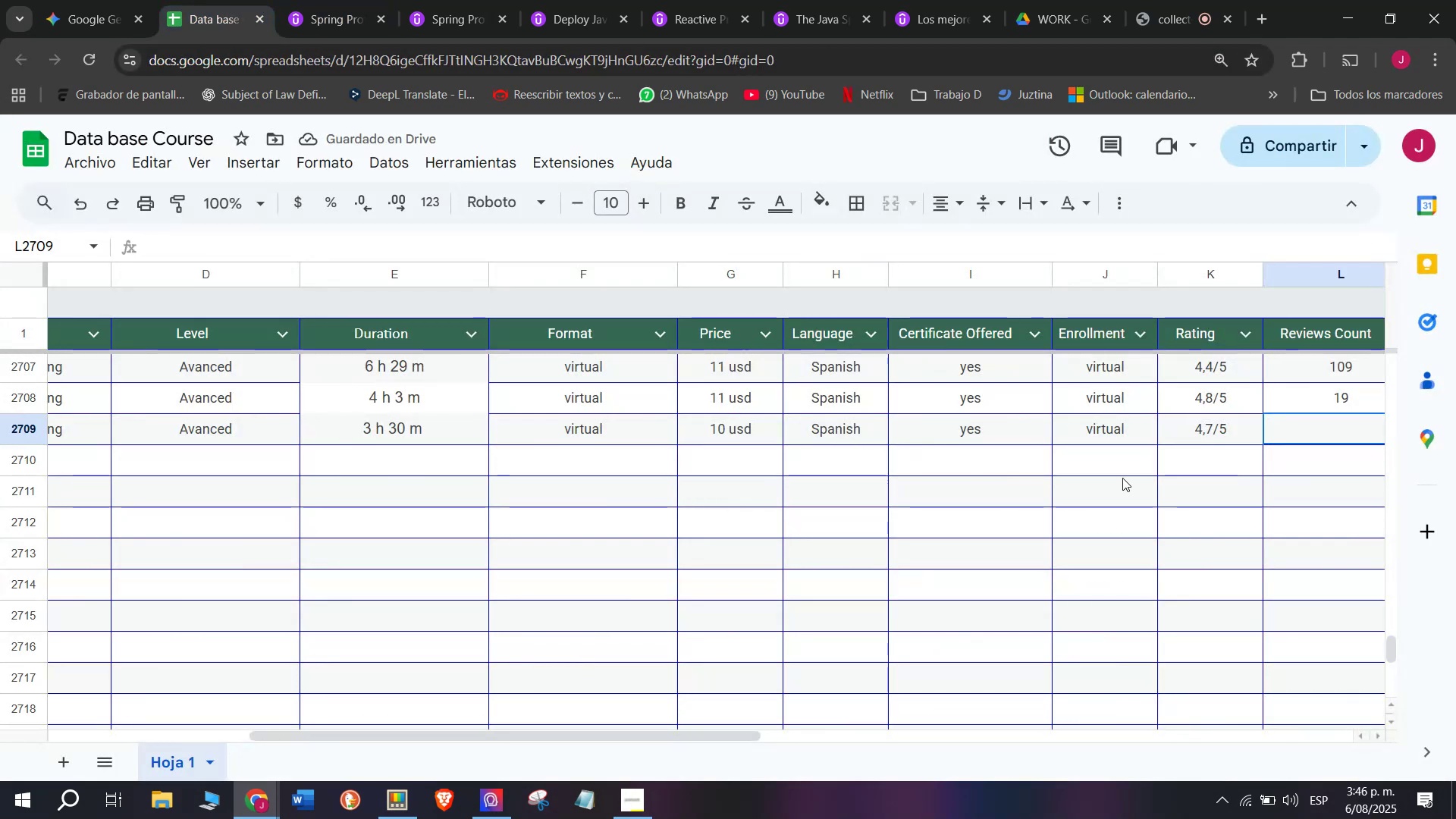 
key(Control+V)
 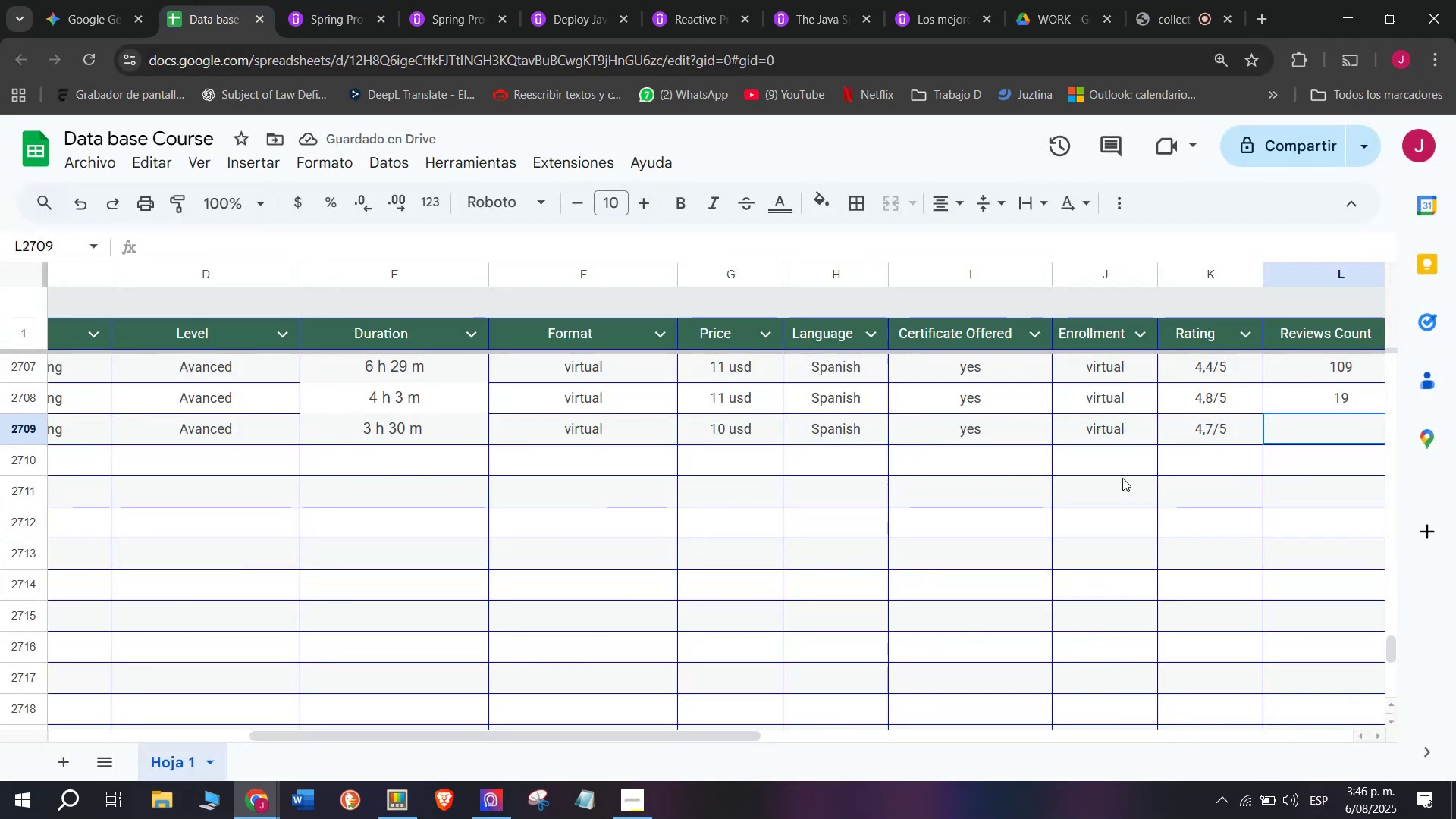 
double_click([1216, 423])
 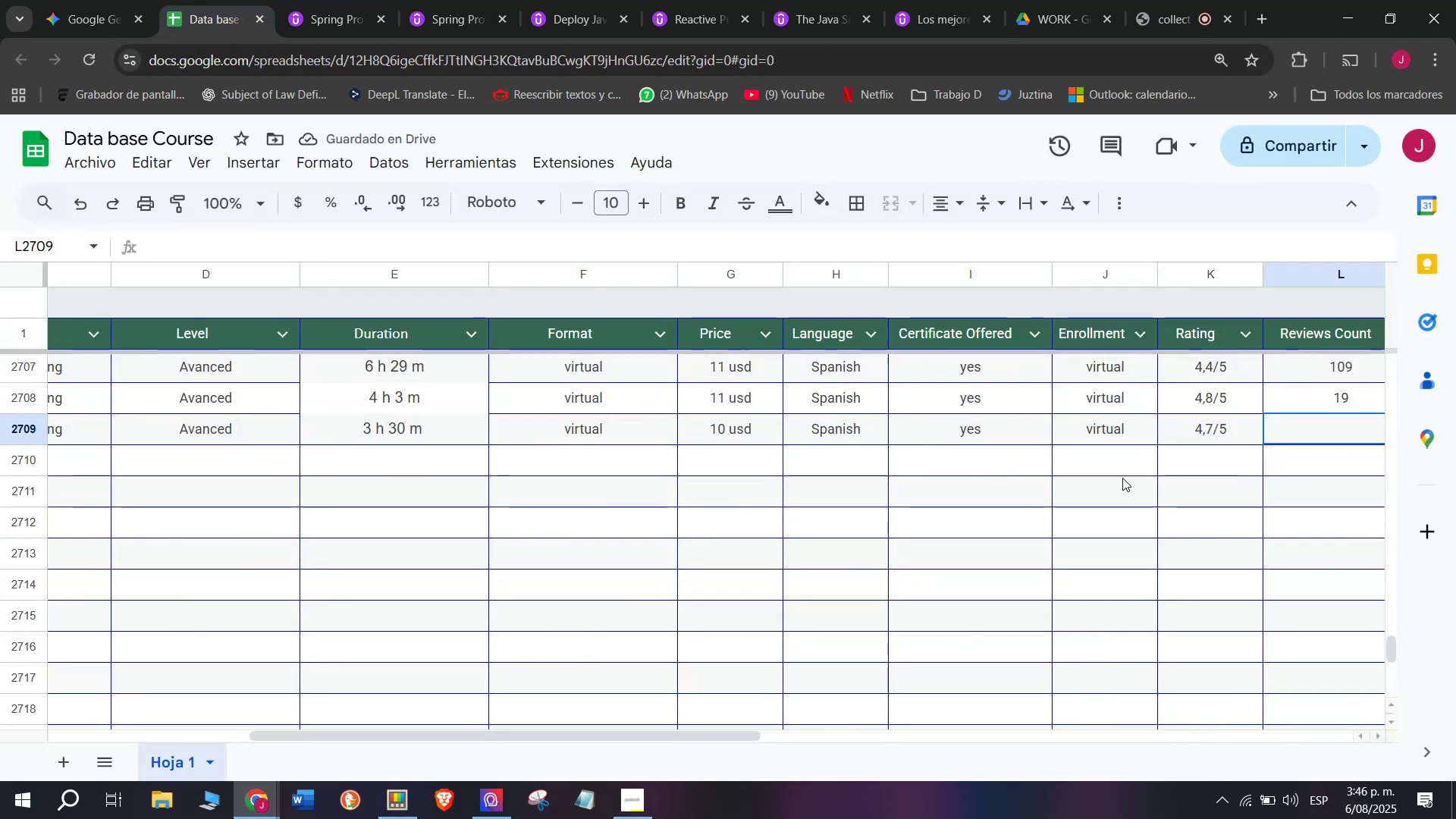 
triple_click([1216, 423])
 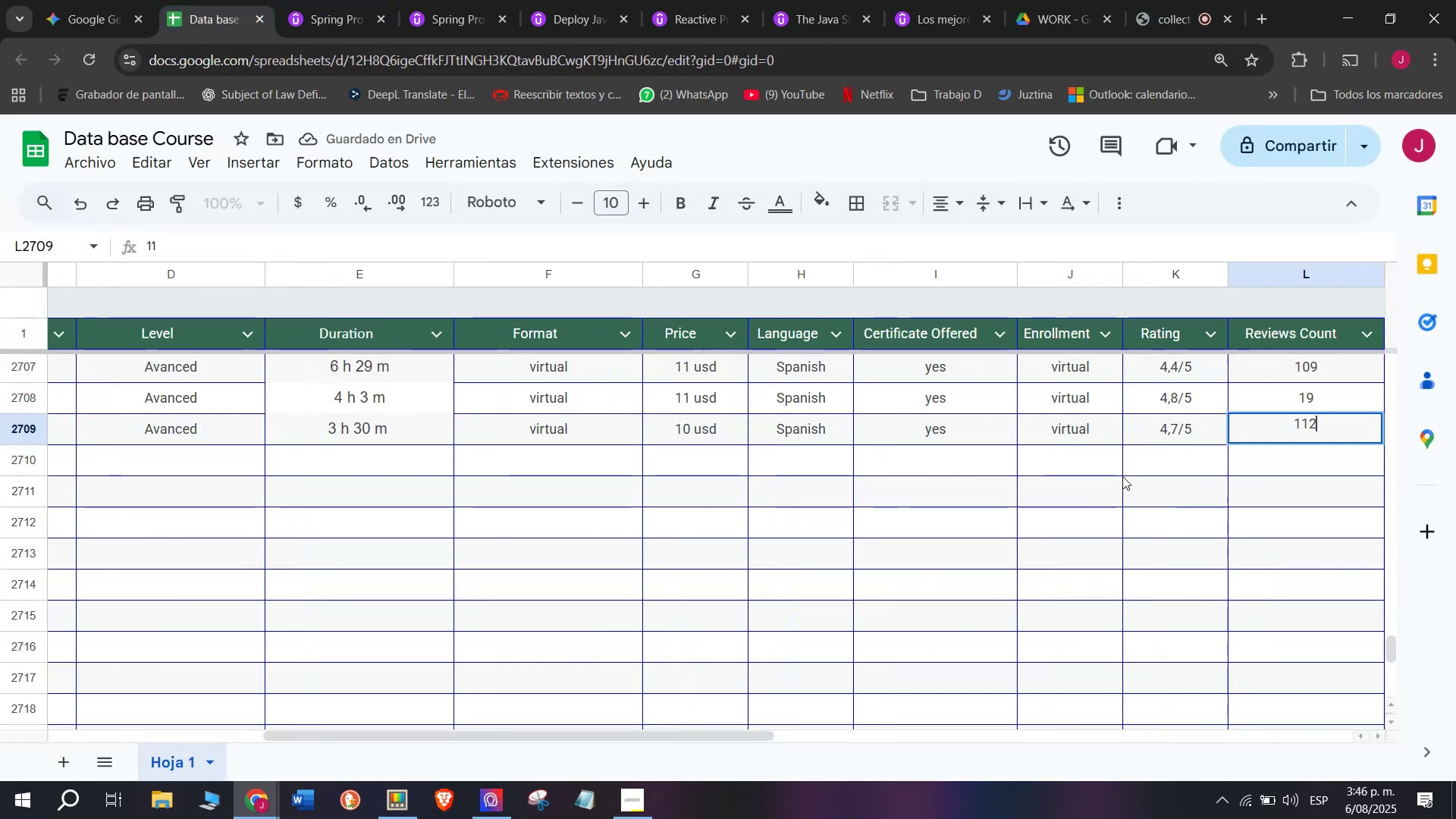 
left_click([1213, 422])
 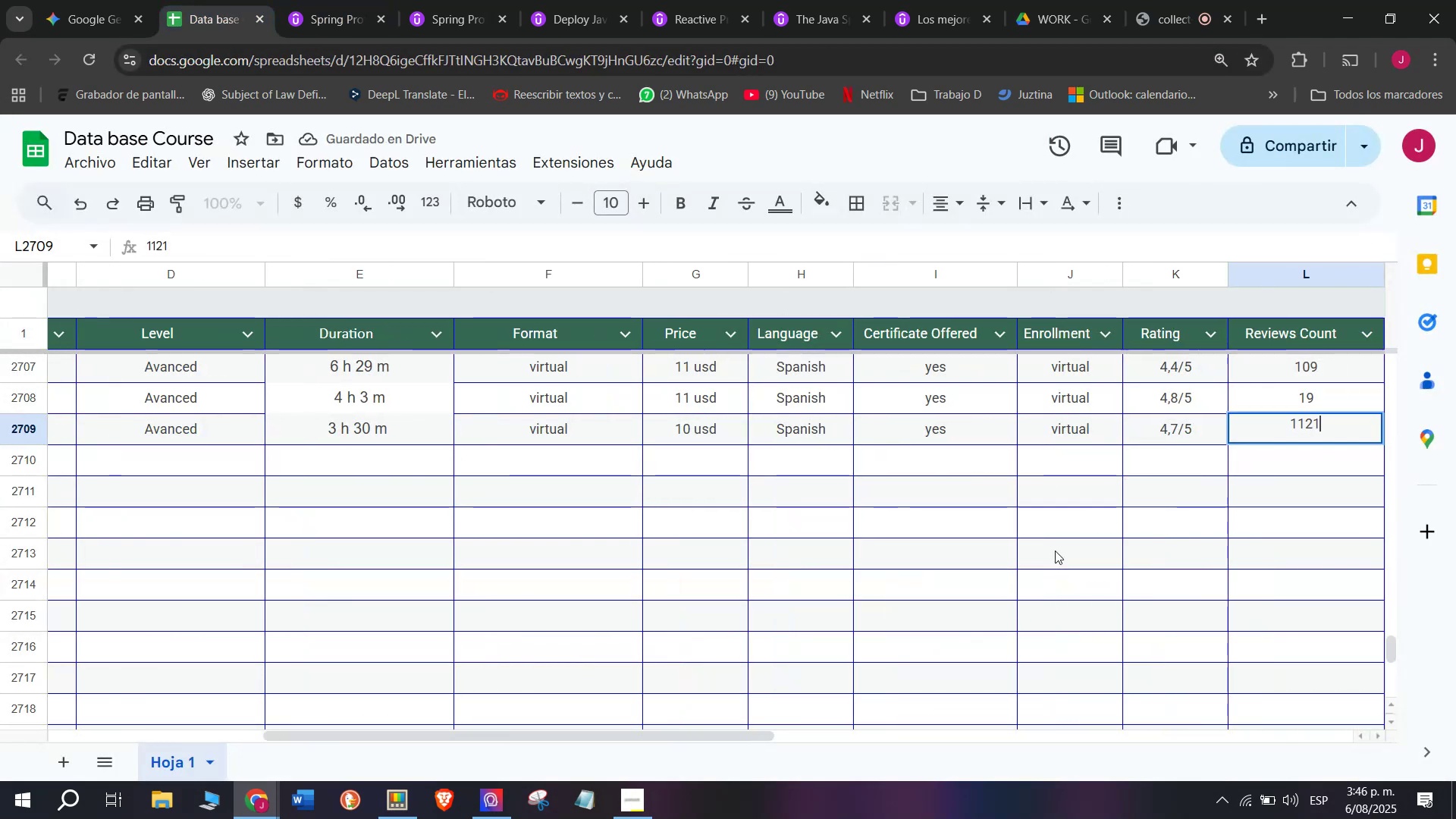 
key(Q)
 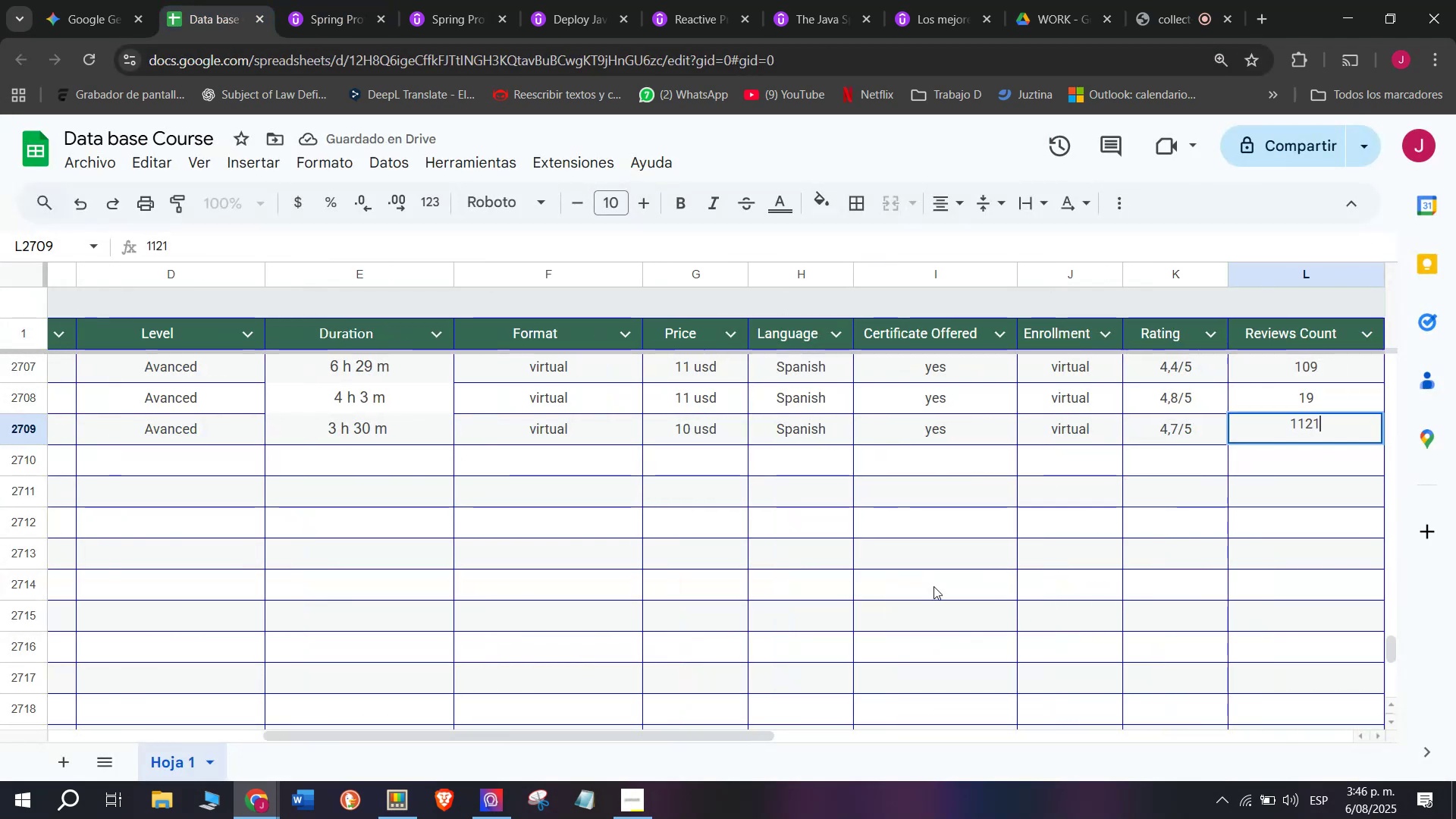 
key(Backspace)
 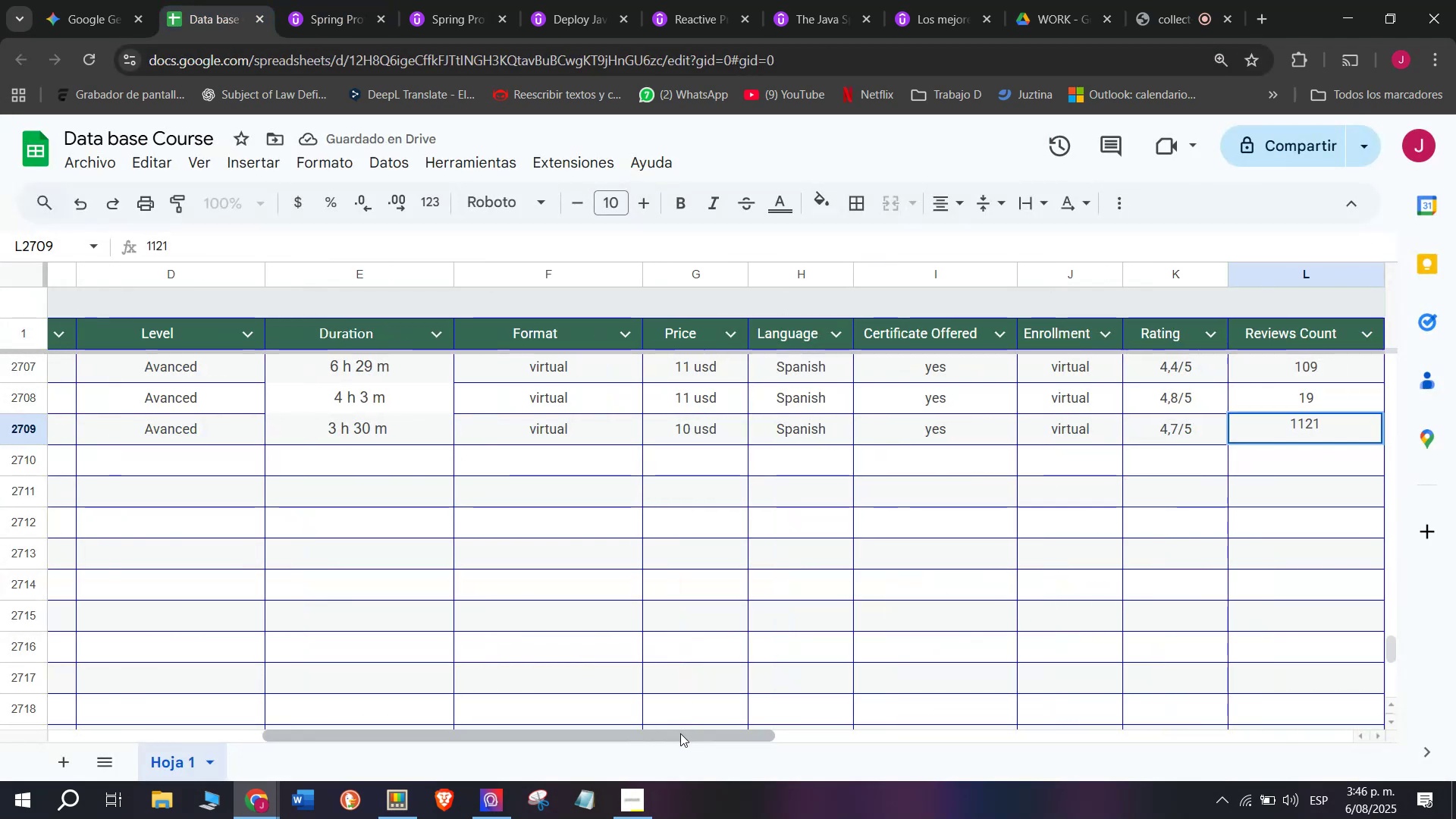 
key(7)
 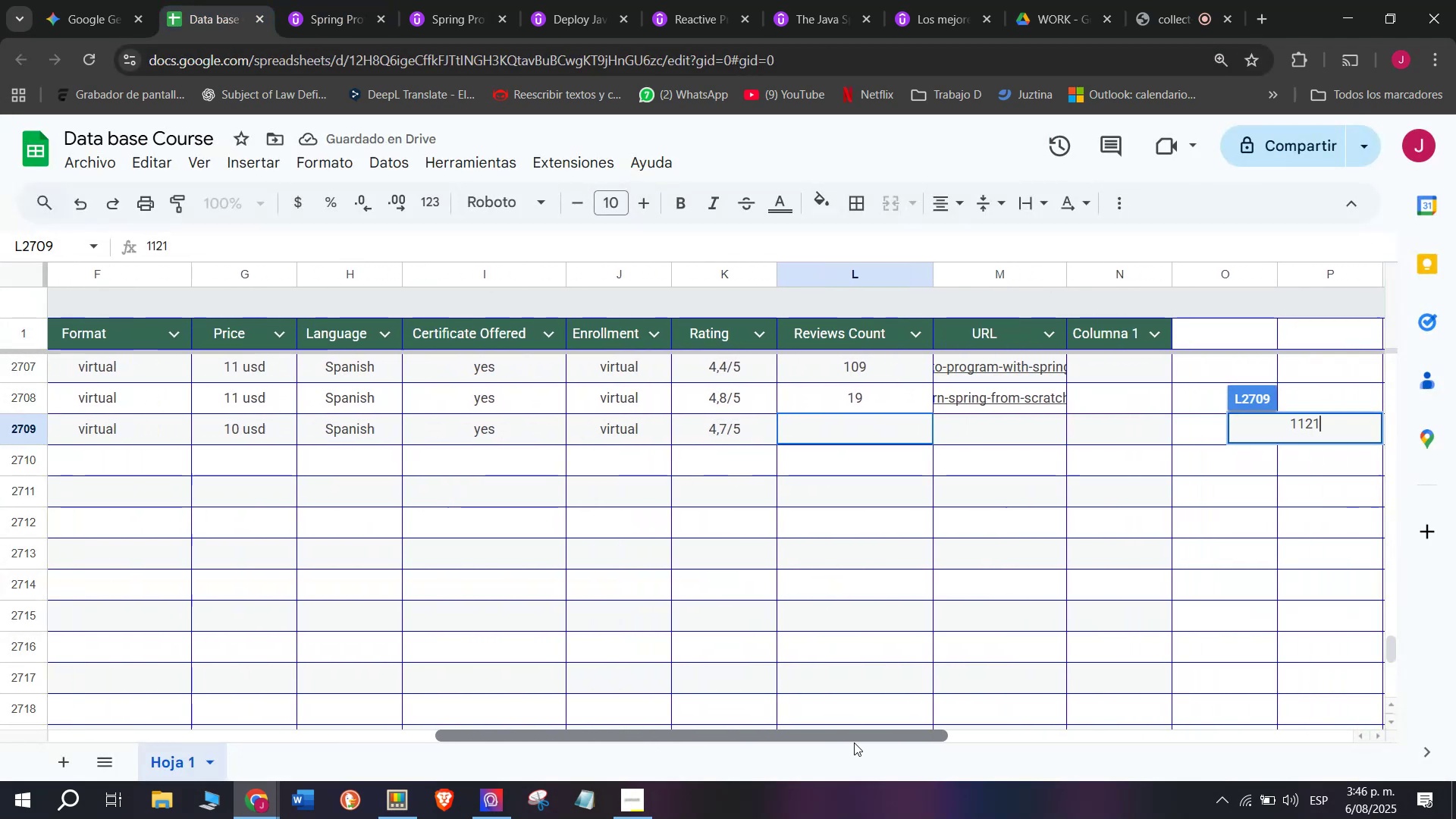 
left_click([1313, 435])
 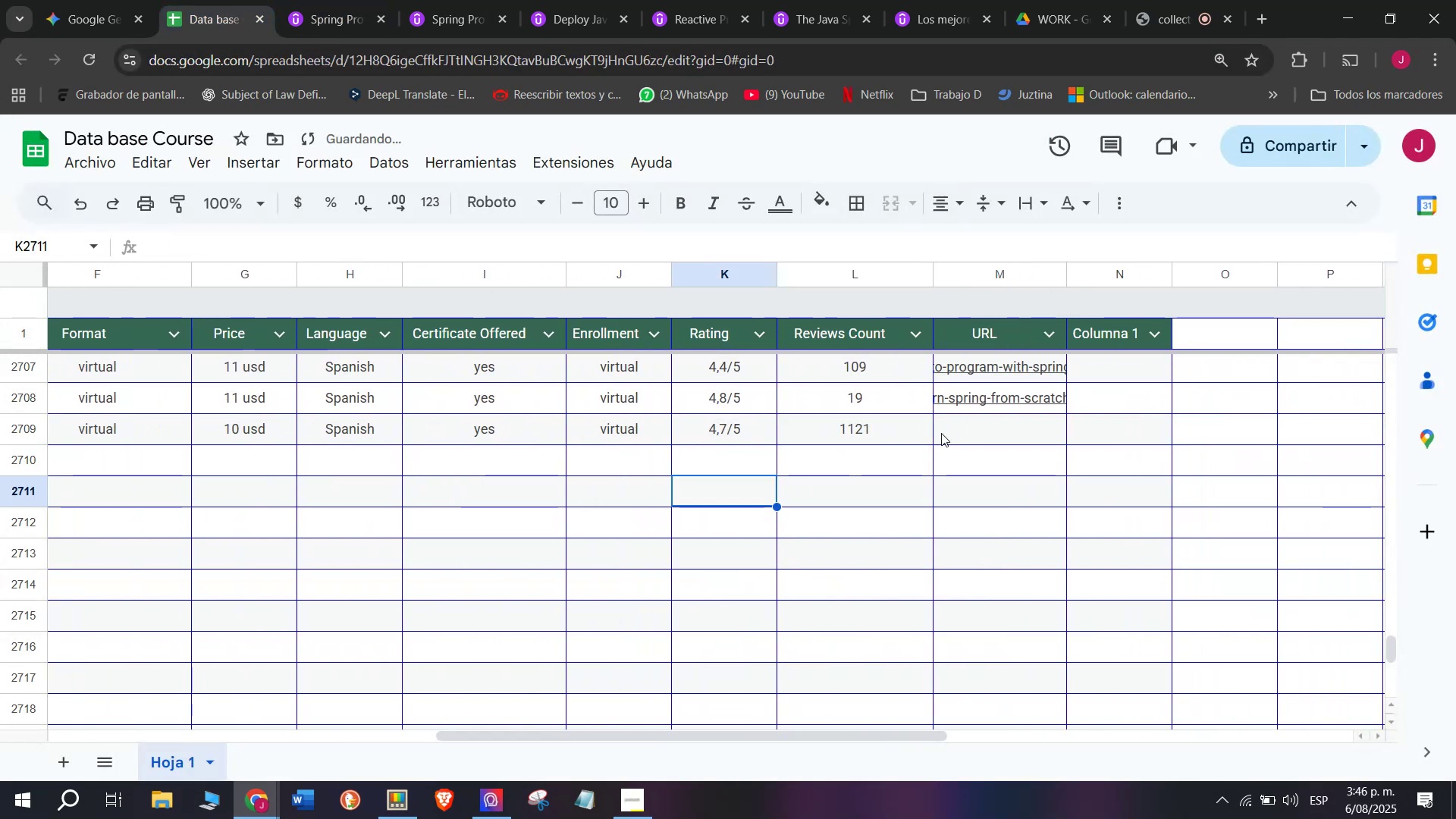 
left_click([375, 0])
 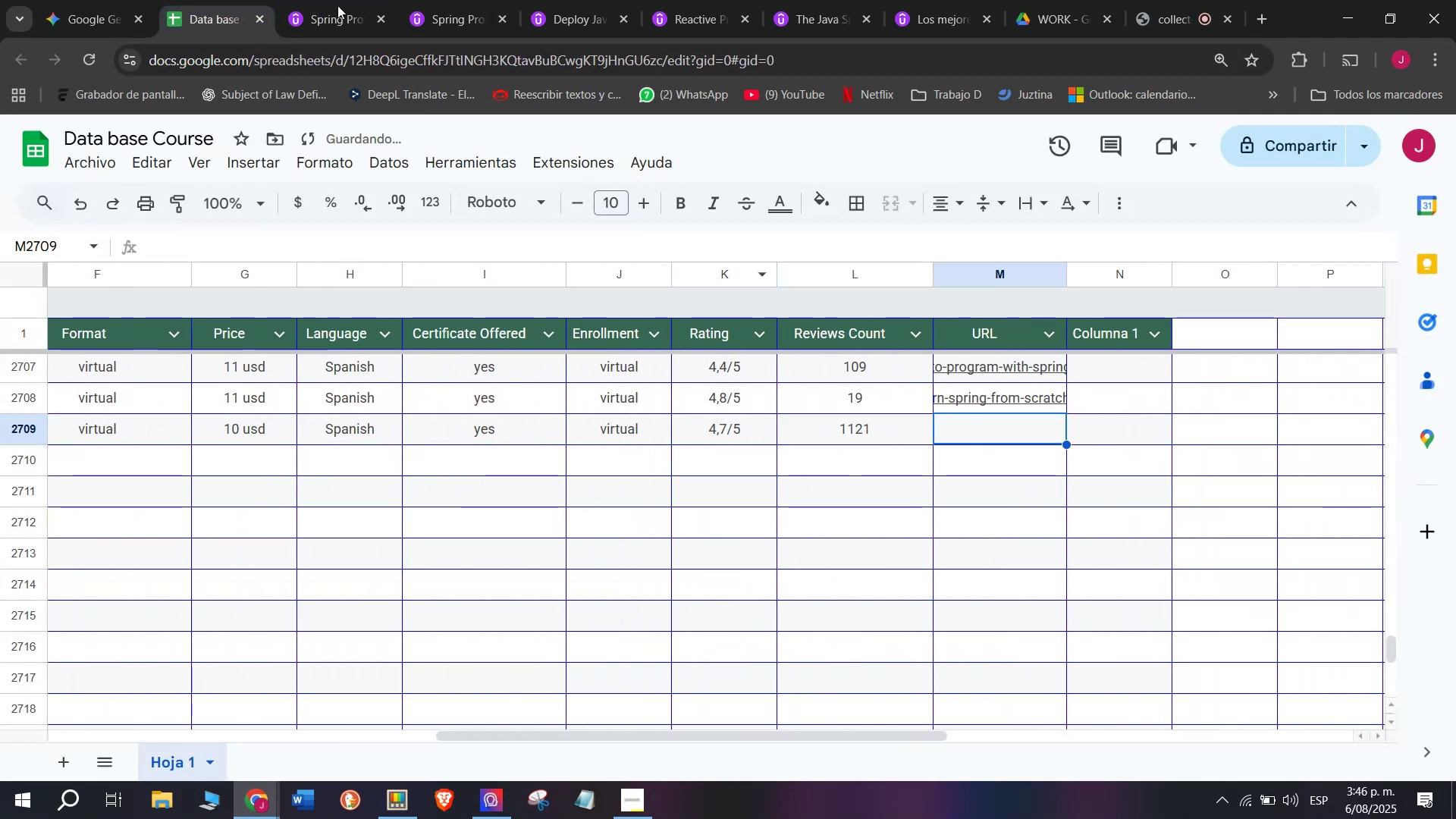 
left_click([221, 0])
 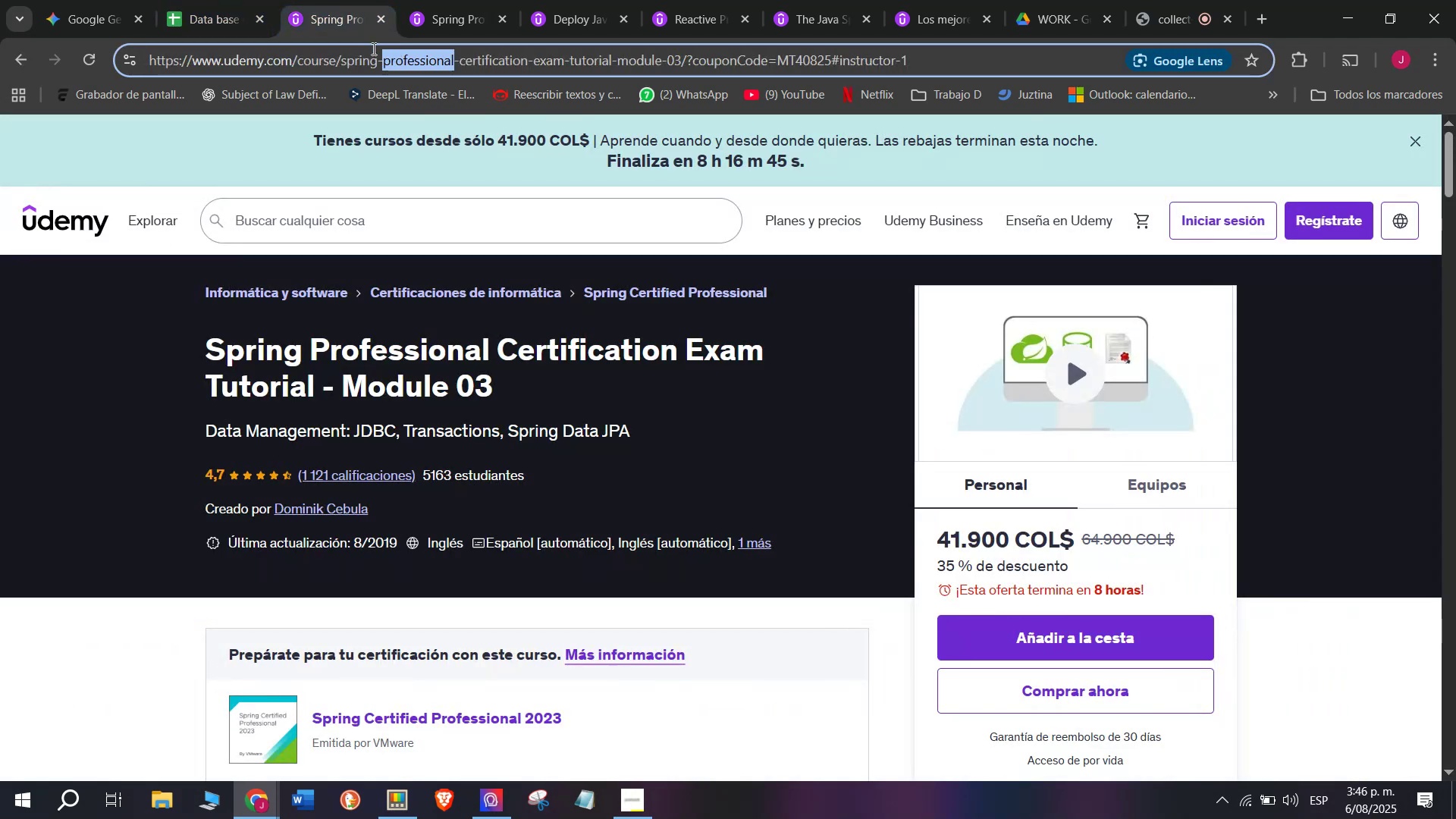 
type(1121)
 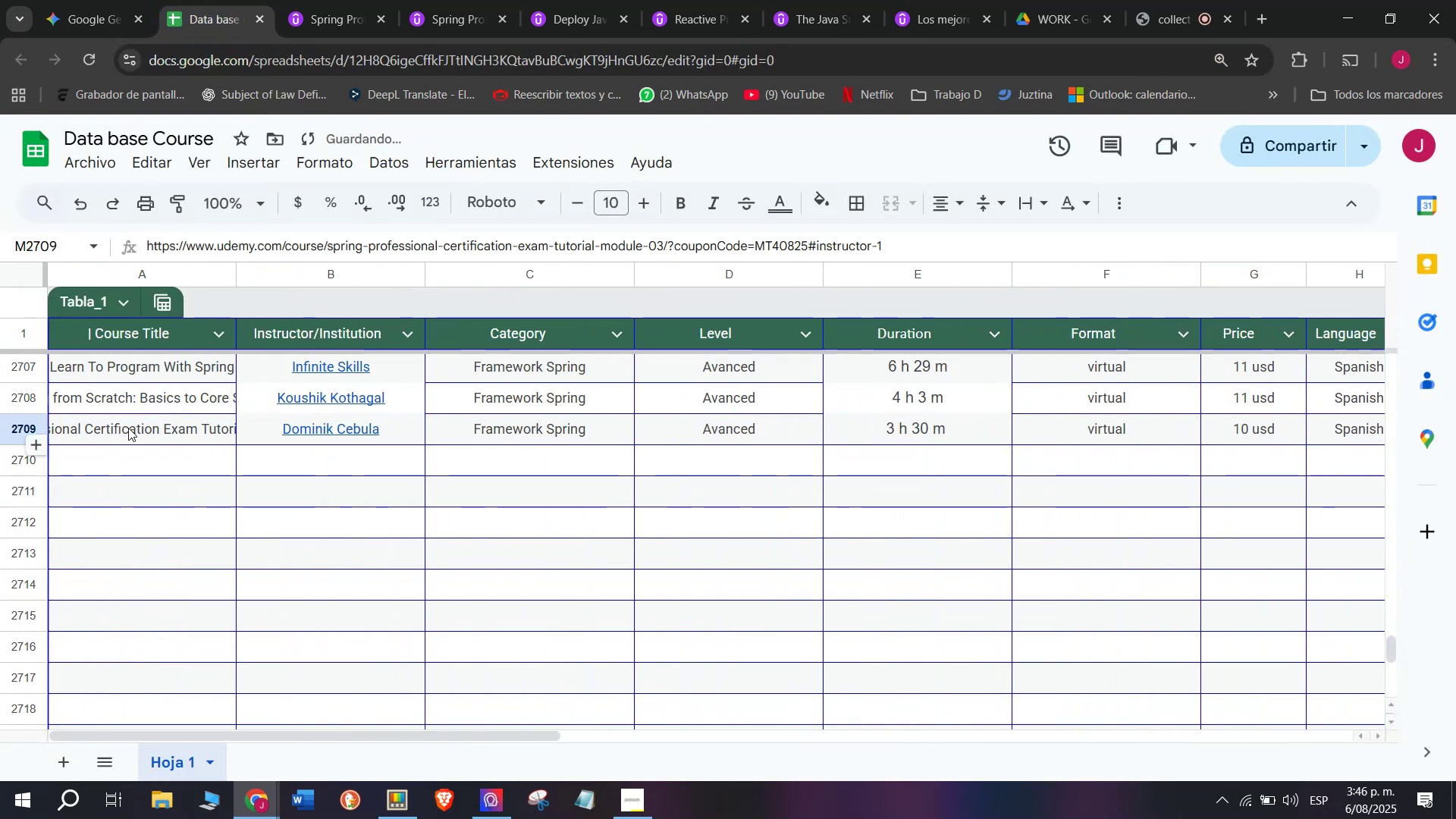 
left_click([774, 491])
 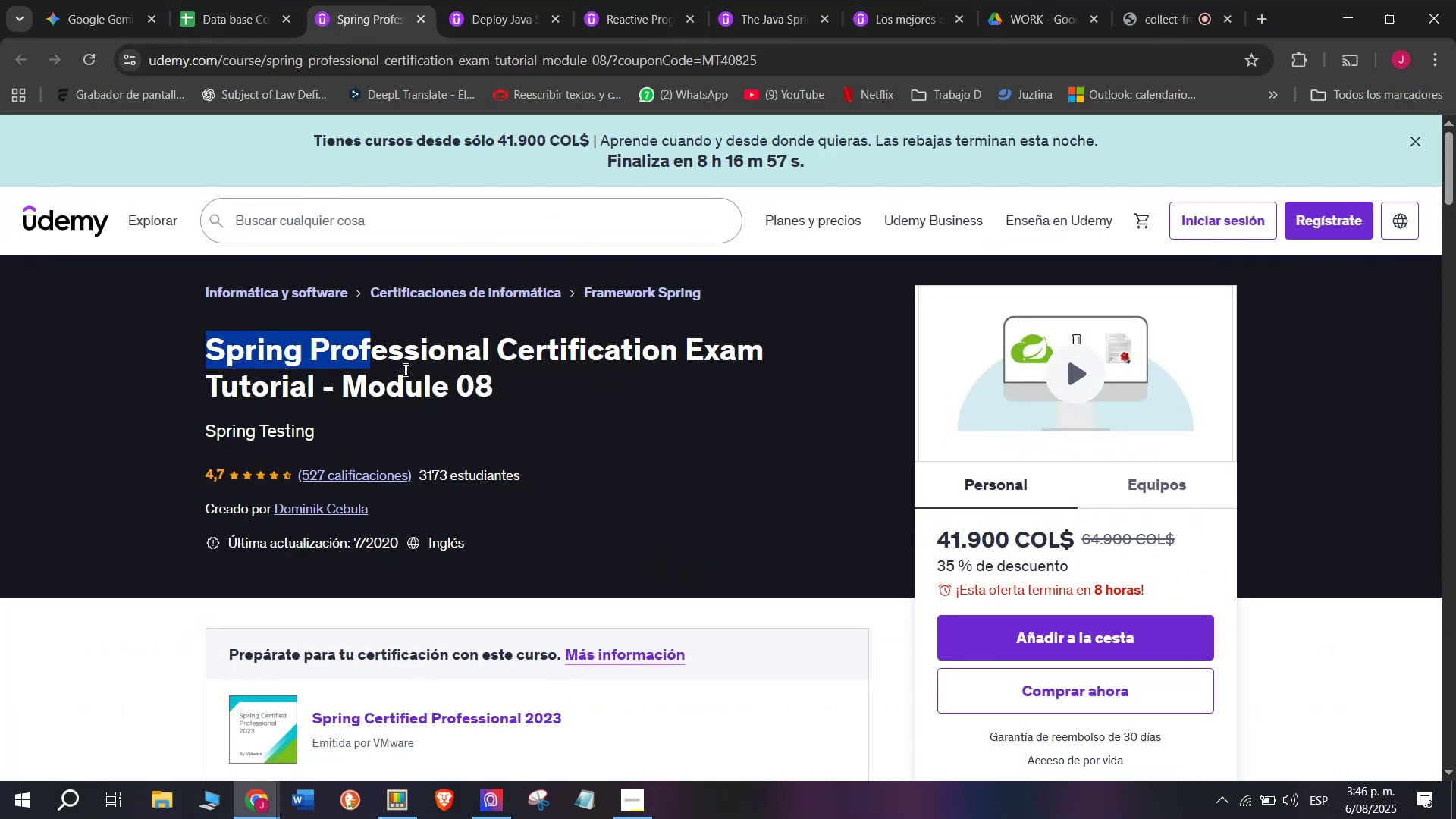 
double_click([372, 49])
 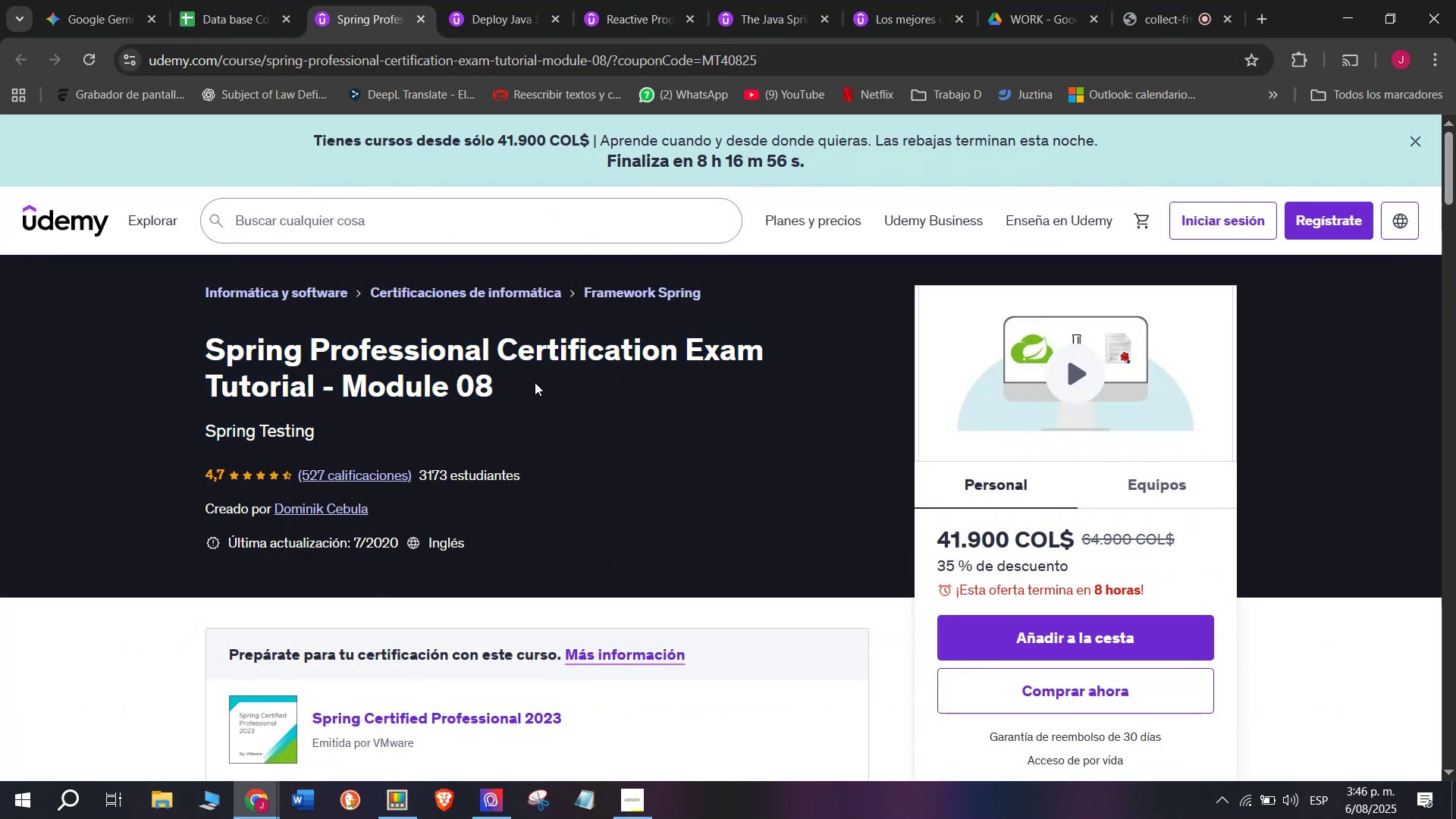 
triple_click([372, 49])
 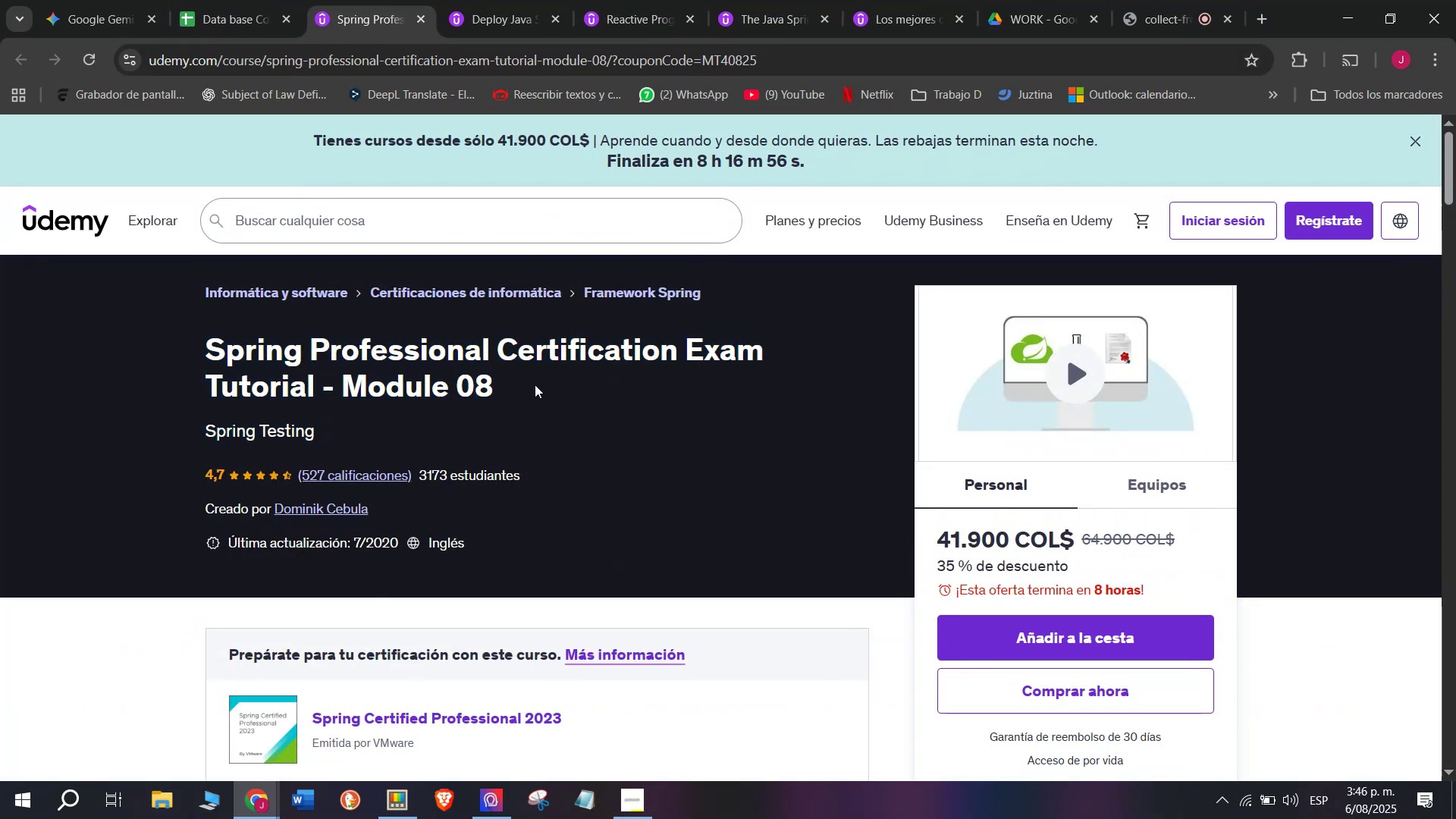 
key(Break)
 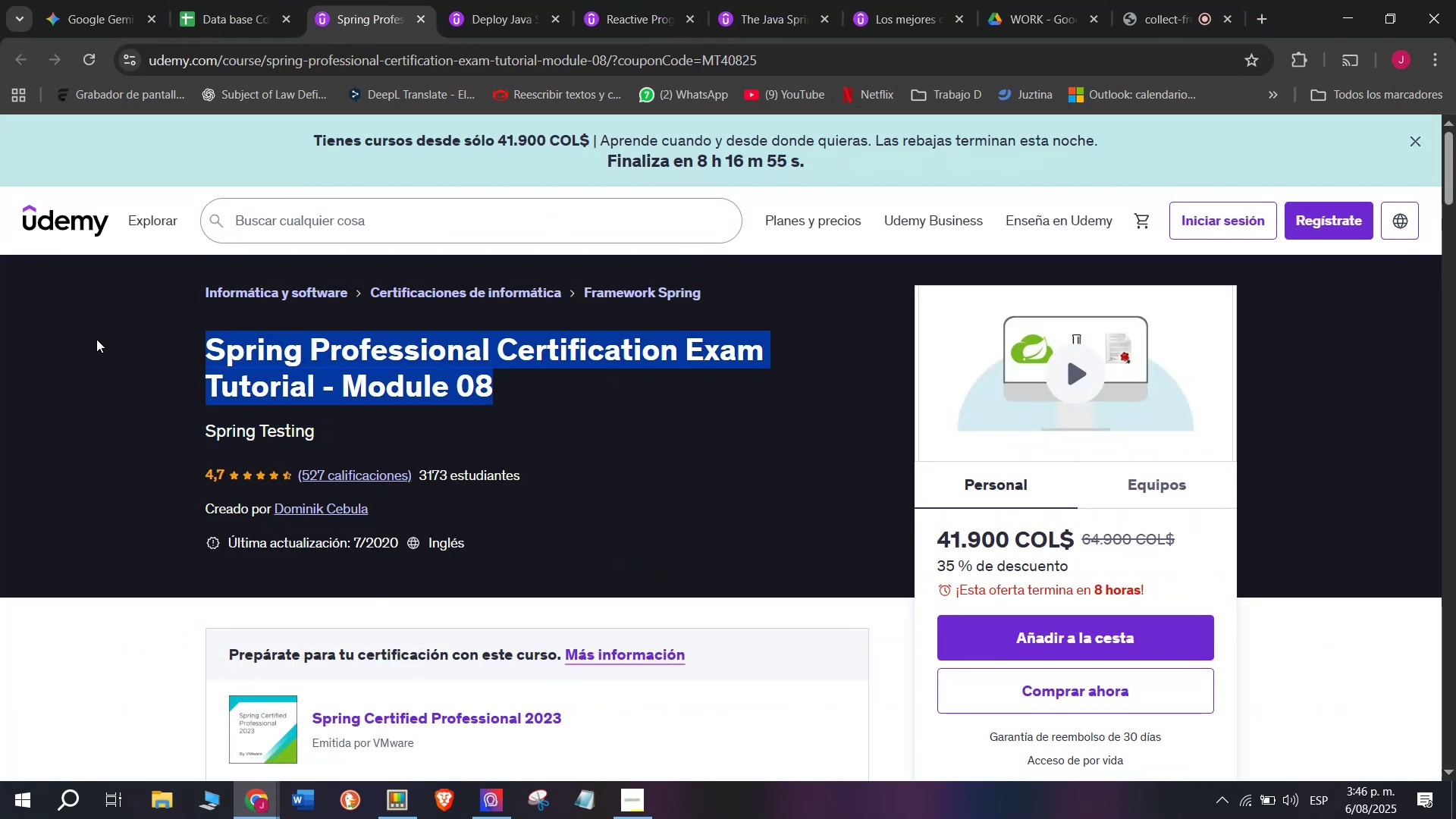 
key(Control+ControlLeft)
 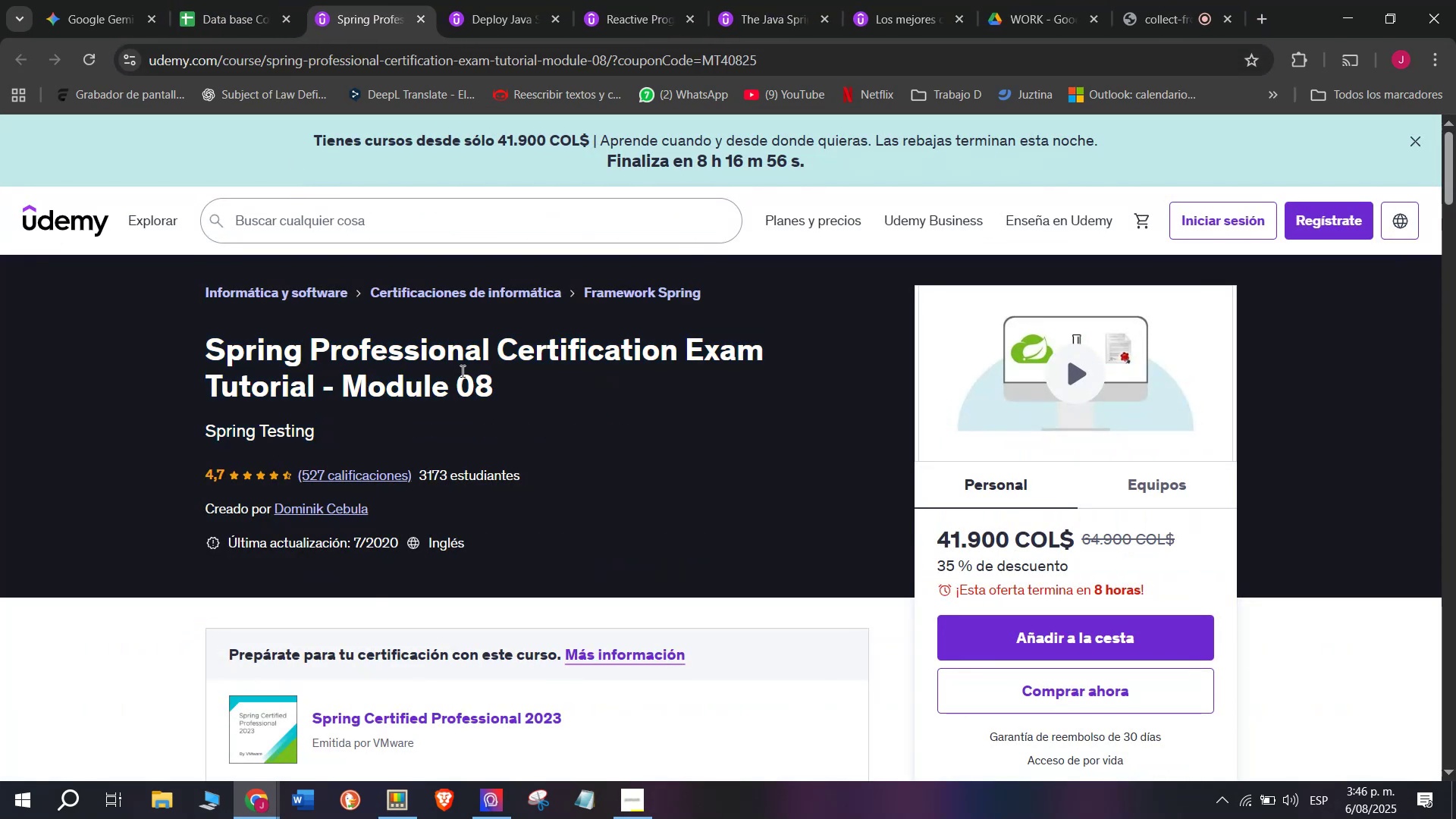 
key(Control+C)
 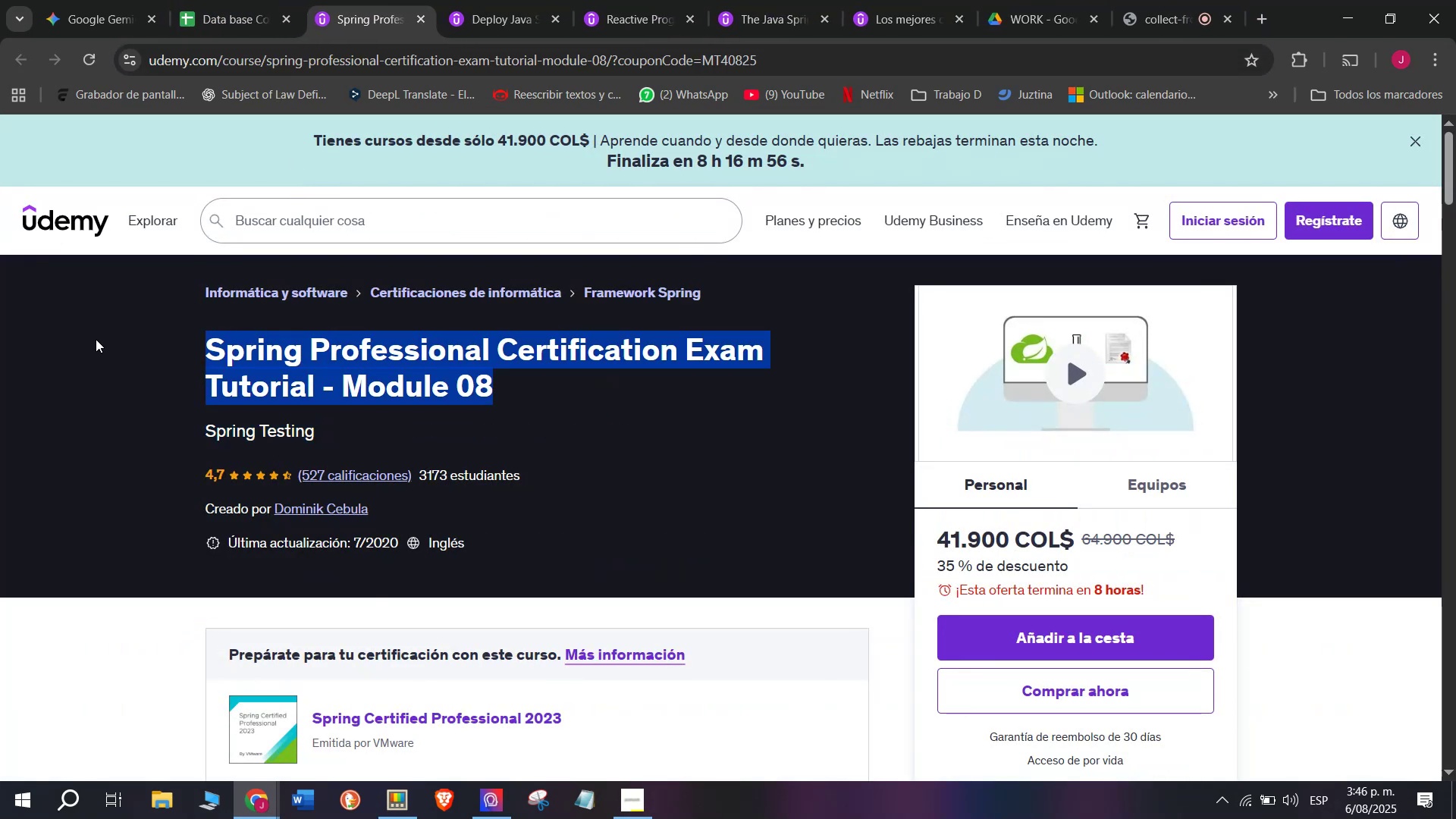 
triple_click([218, 0])
 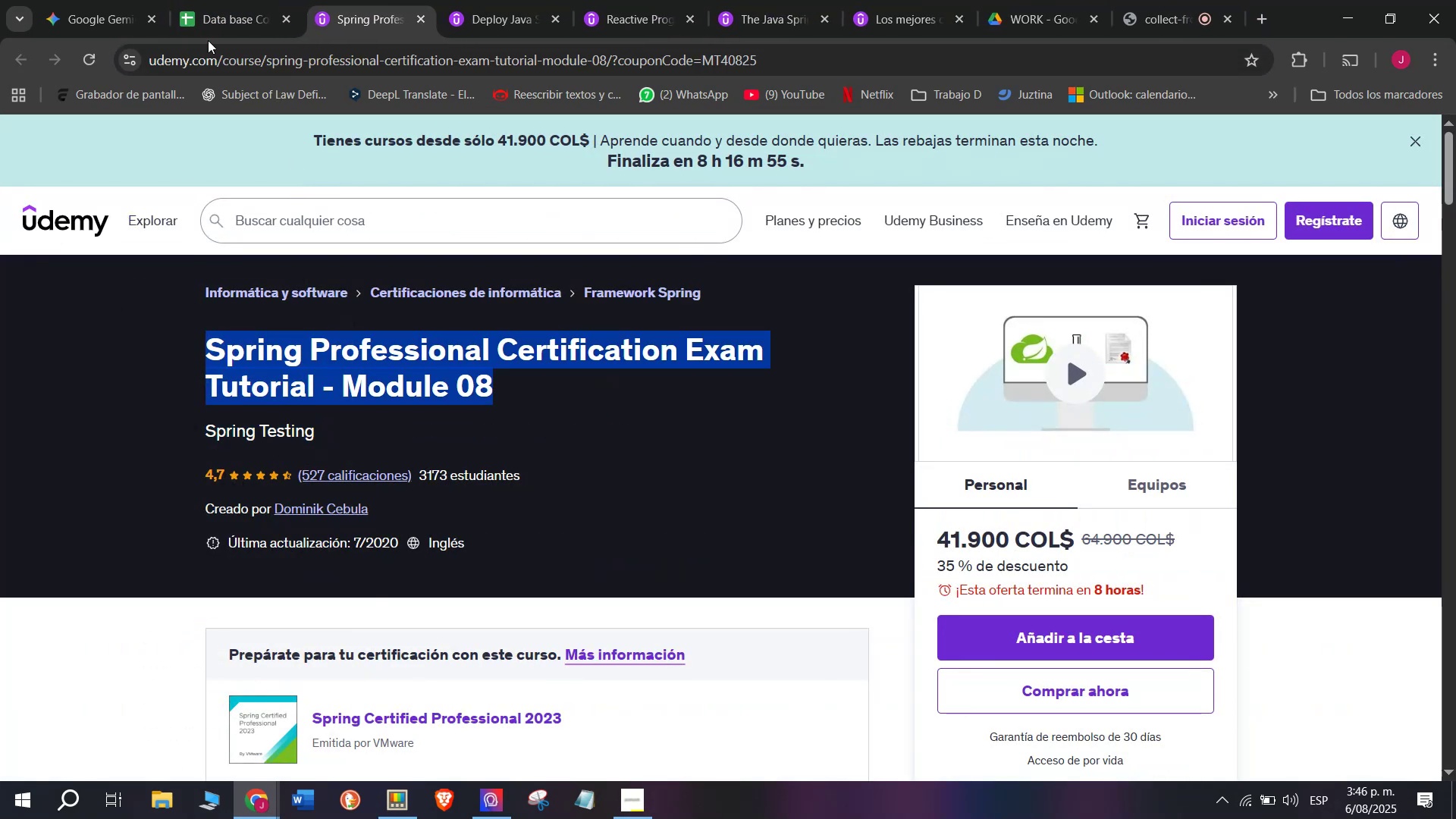 
key(Z)
 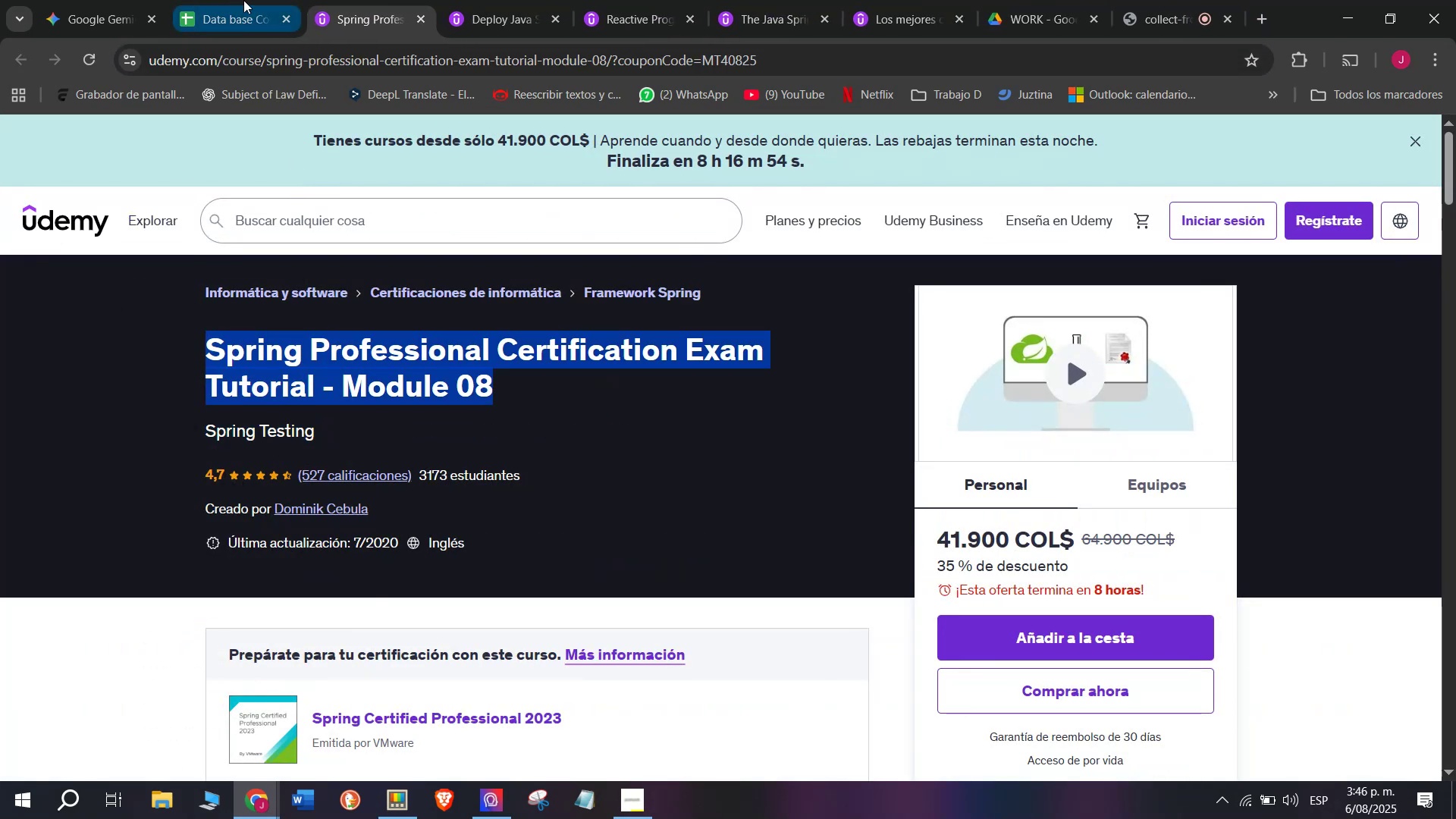 
key(Control+ControlLeft)
 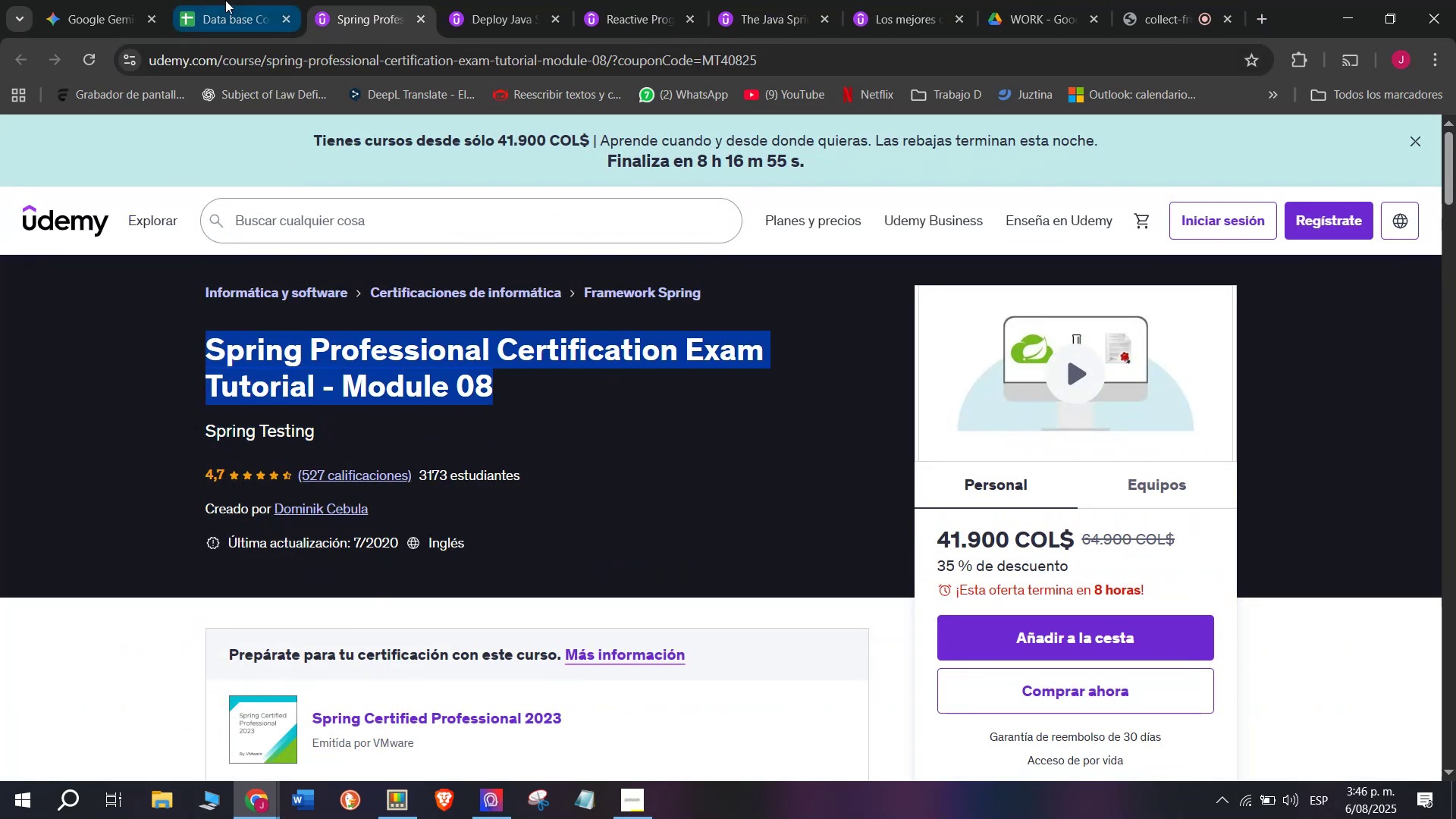 
key(Control+V)
 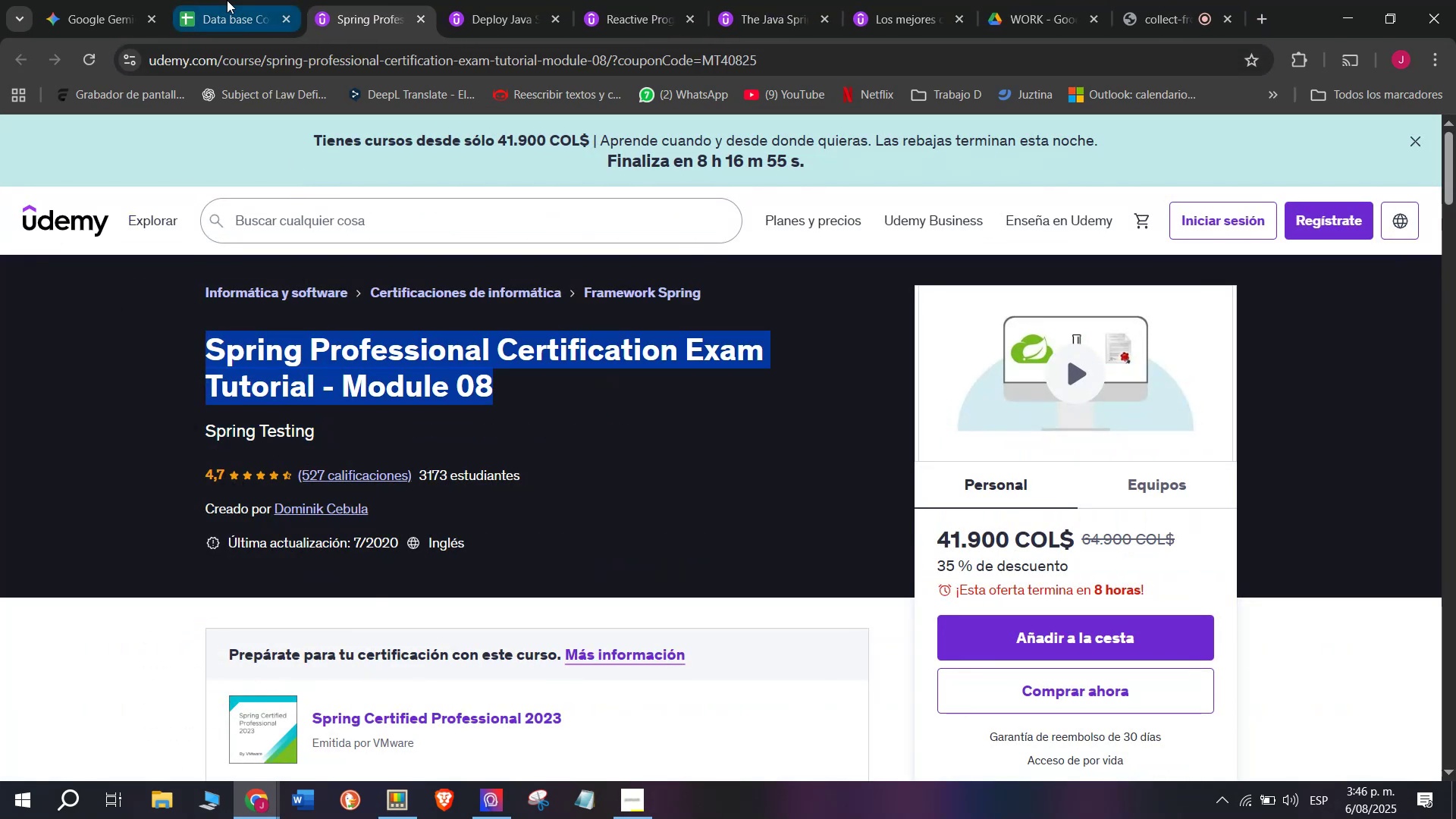 